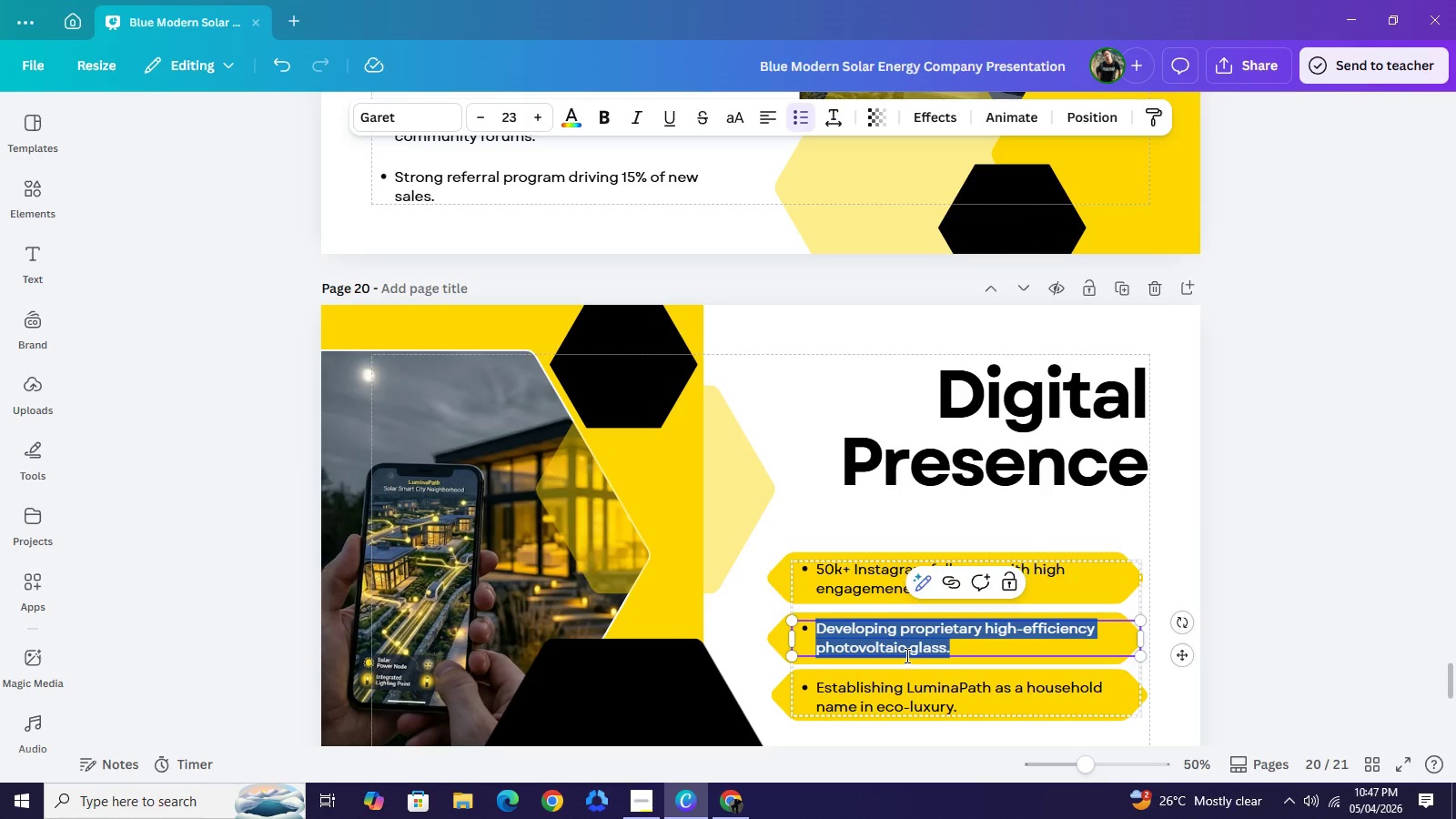 
type(Fat)
key(Backspace)
key(Backspace)
type(eatured in "Modern Home" and "Eco-ARc)
key(Backspace)
key(Backspace)
type(rchitect" magazines.)
 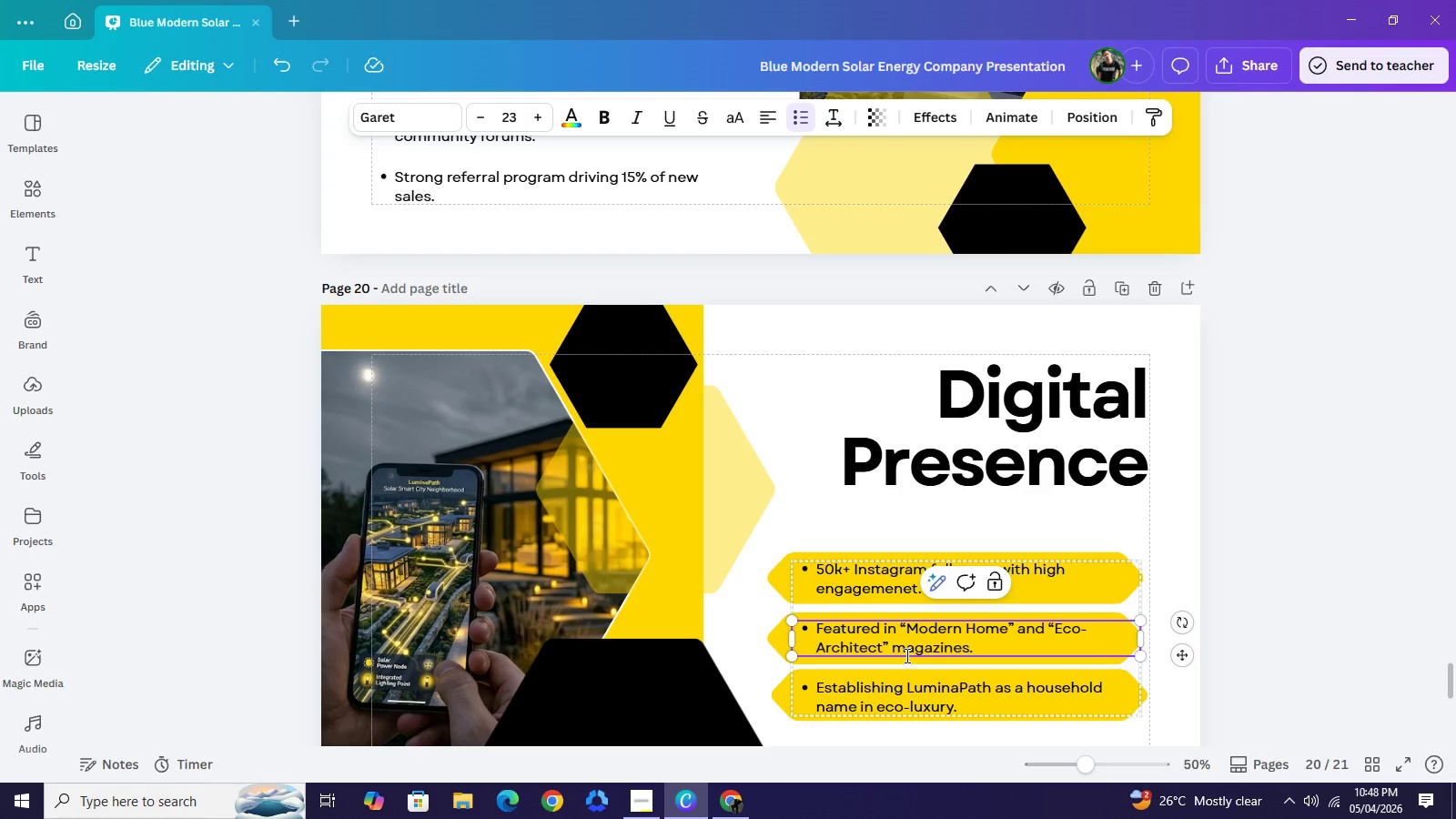 
double_click([879, 693])
 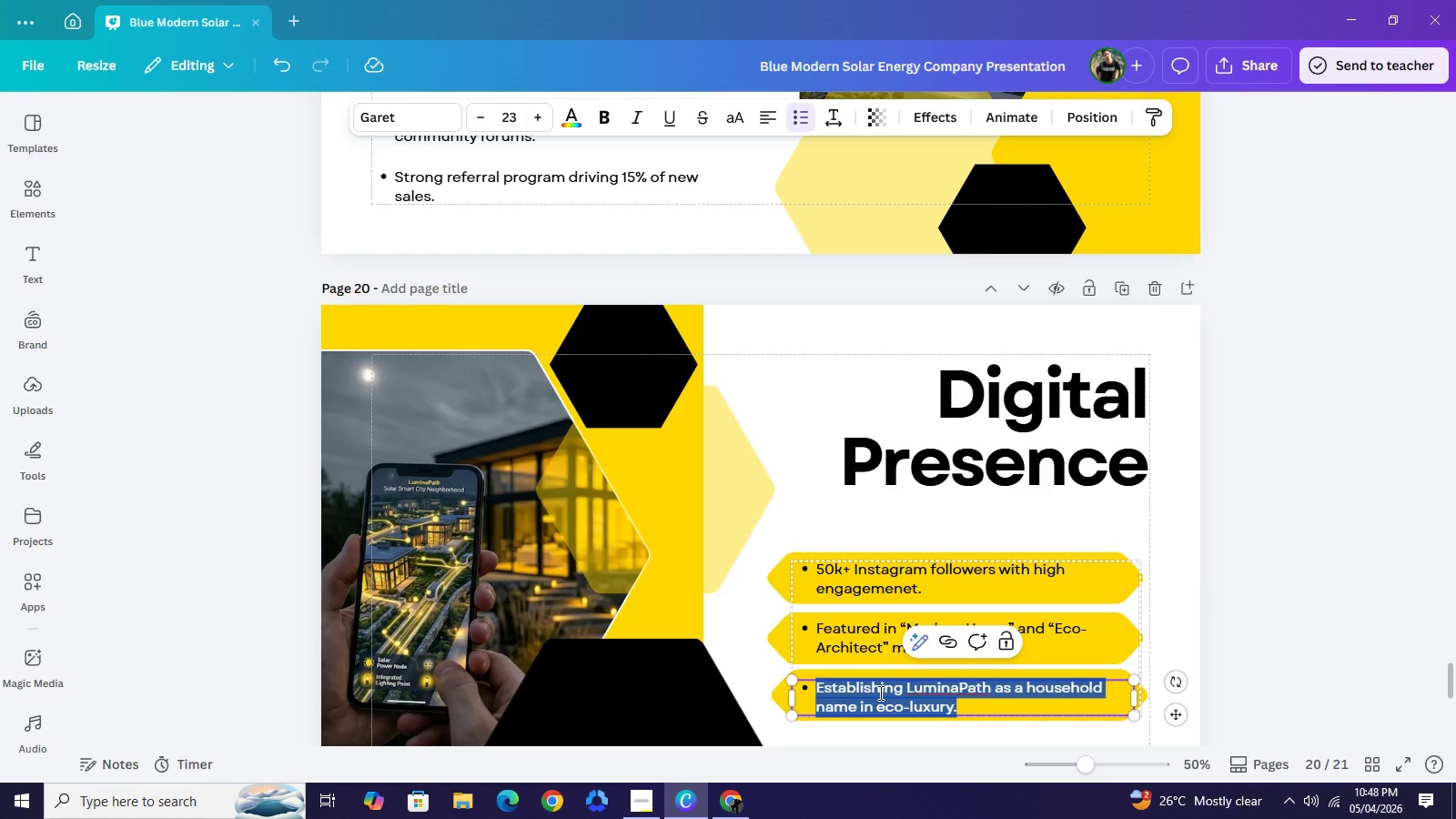 
type(Robust influencer partner network in the home )
key(Backspace)
type(-DIY space.)
 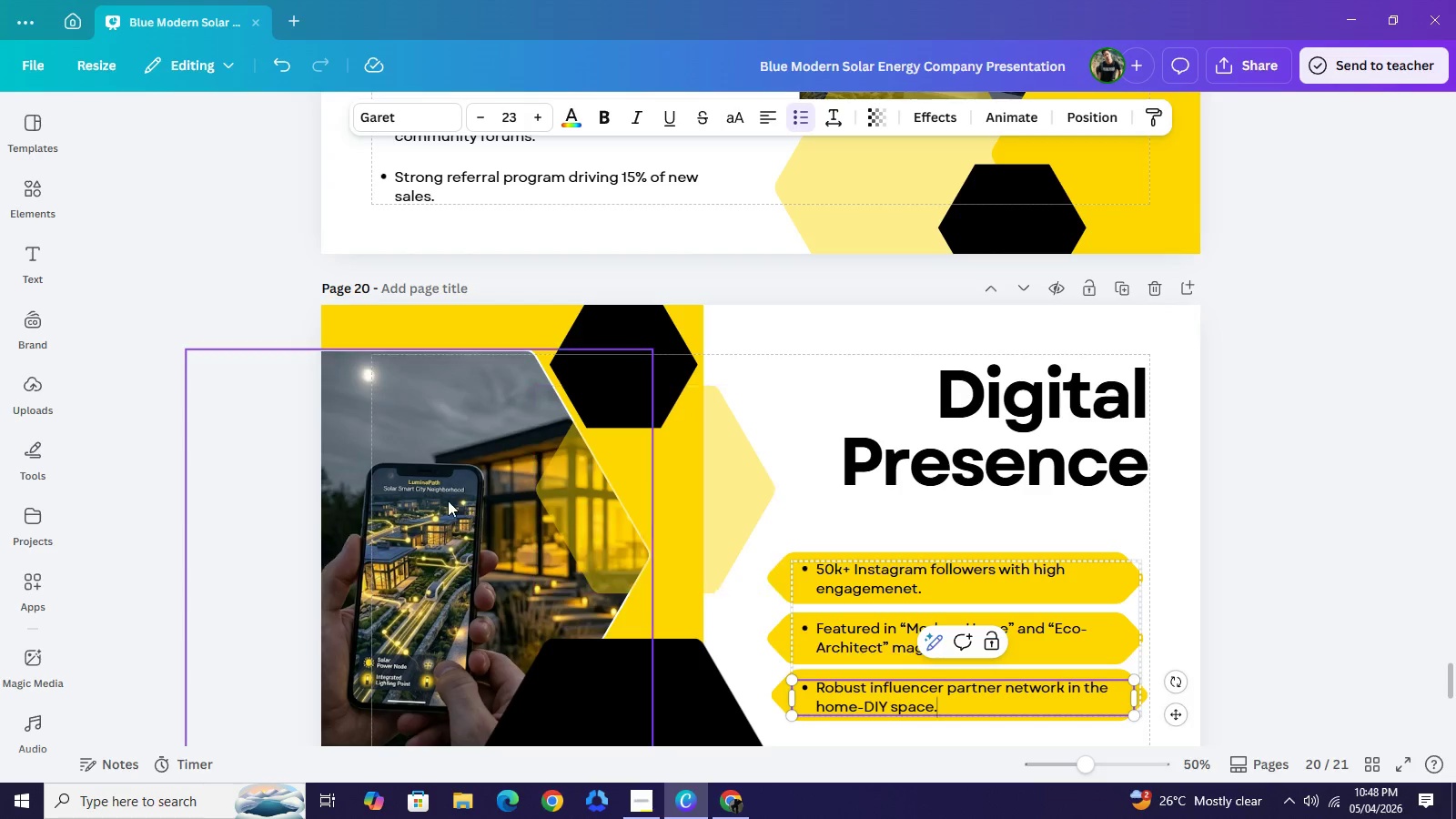 
left_click([447, 500])
 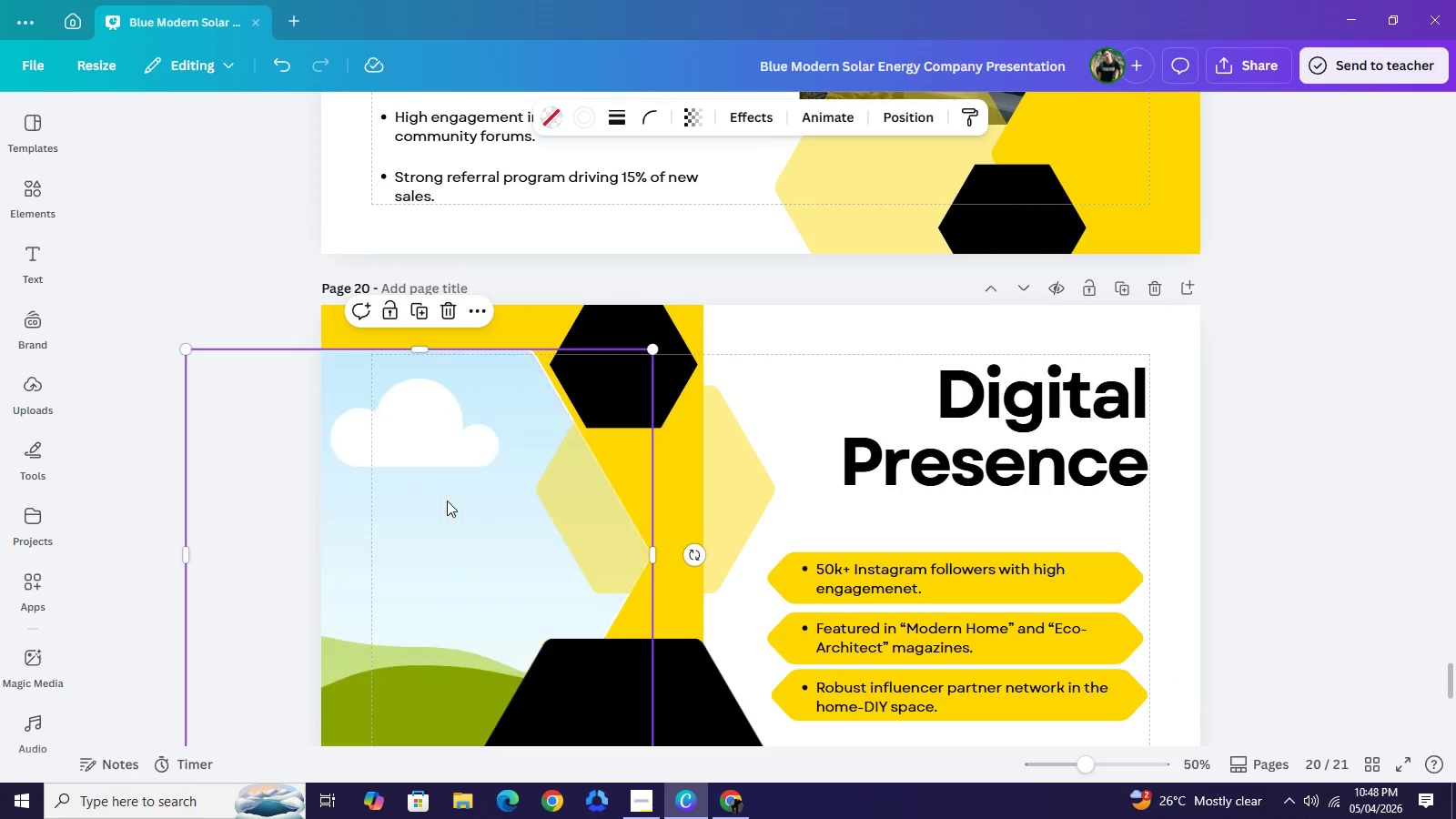 
key(Backspace)
 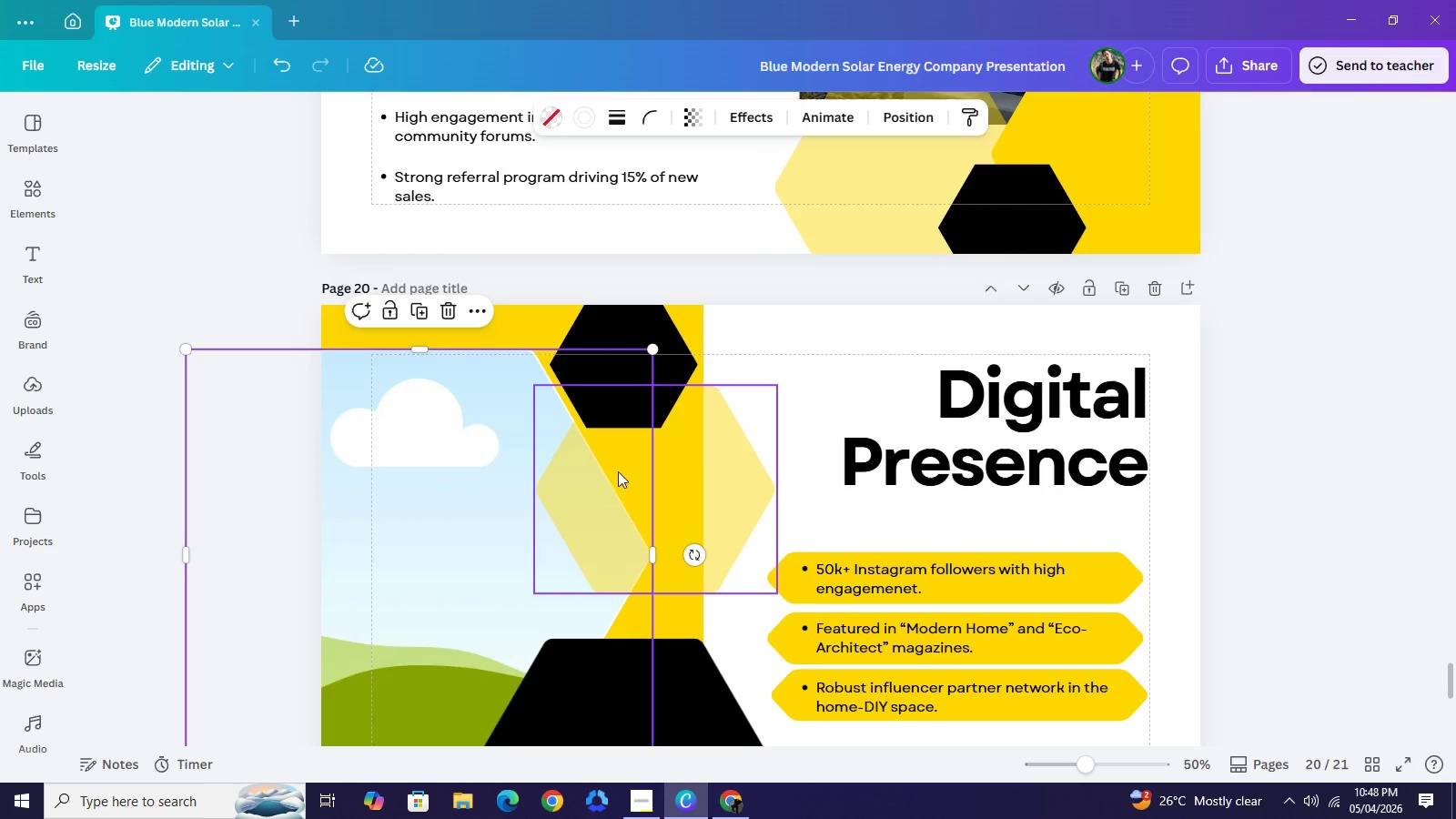 
scroll: coordinate [594, 468], scroll_direction: down, amount: 1.0
 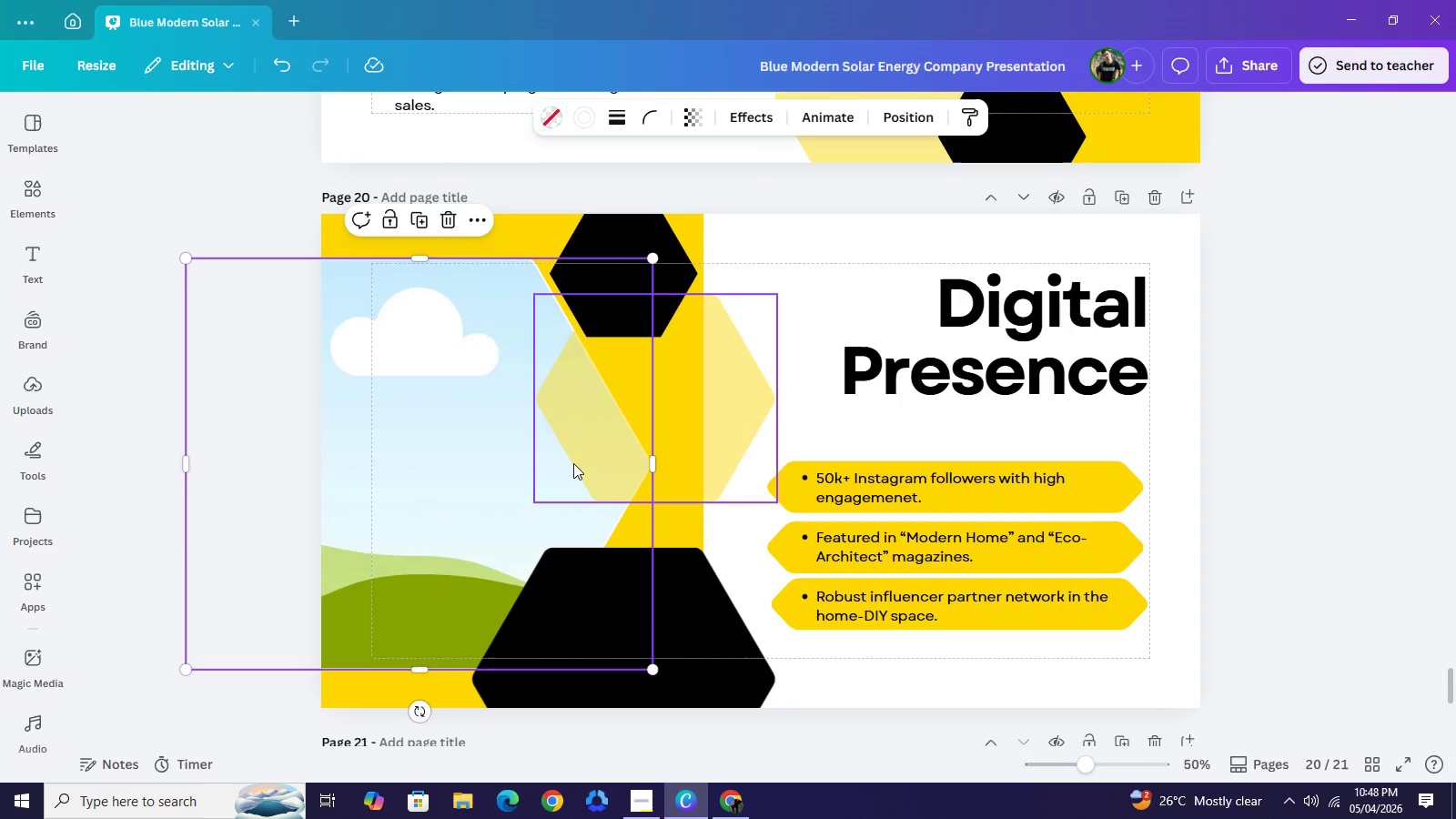 
left_click([572, 456])
 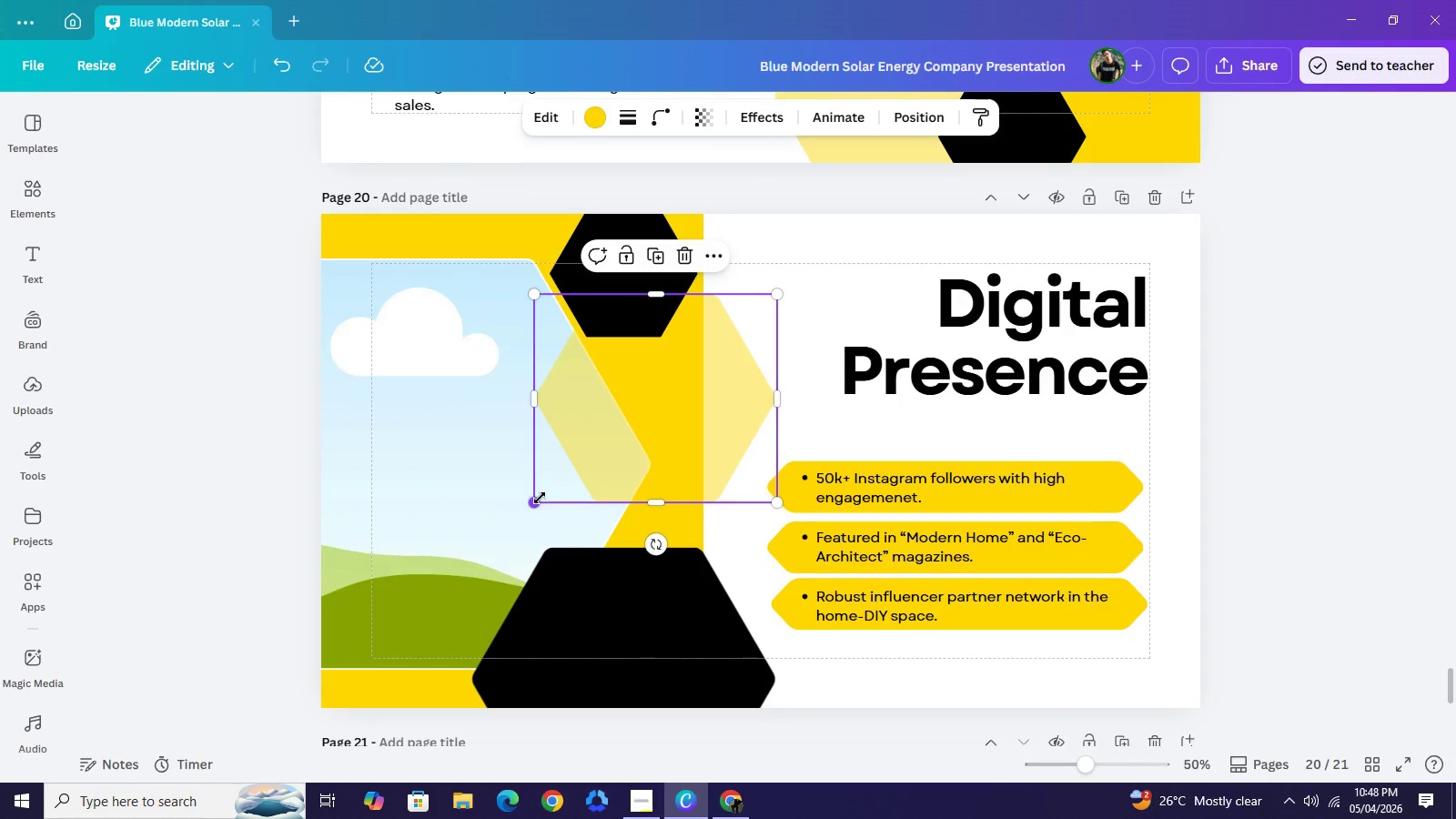 
left_click_drag(start_coordinate=[540, 498], to_coordinate=[591, 463])
 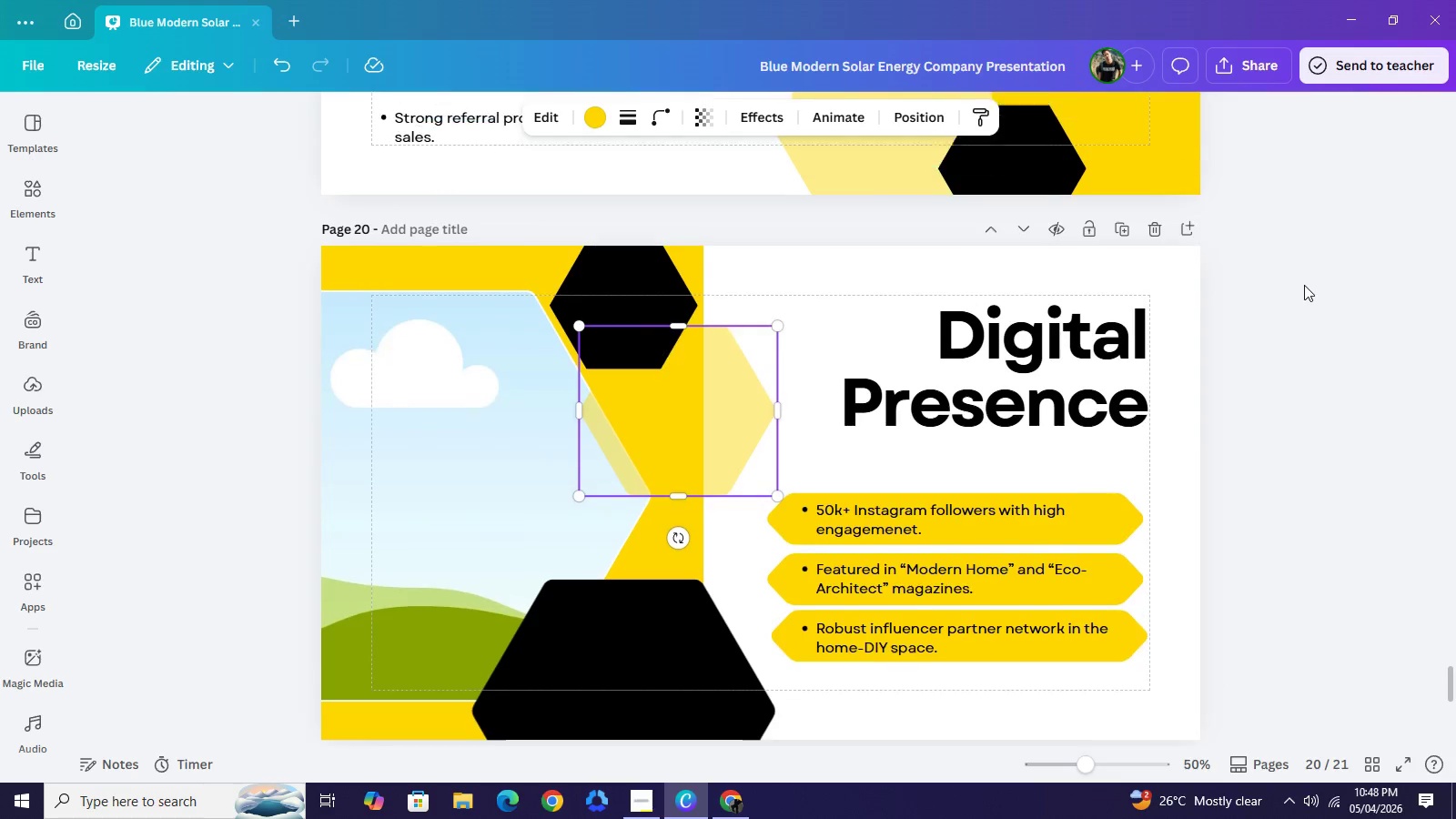 
scroll: coordinate [1303, 285], scroll_direction: up, amount: 3.0
 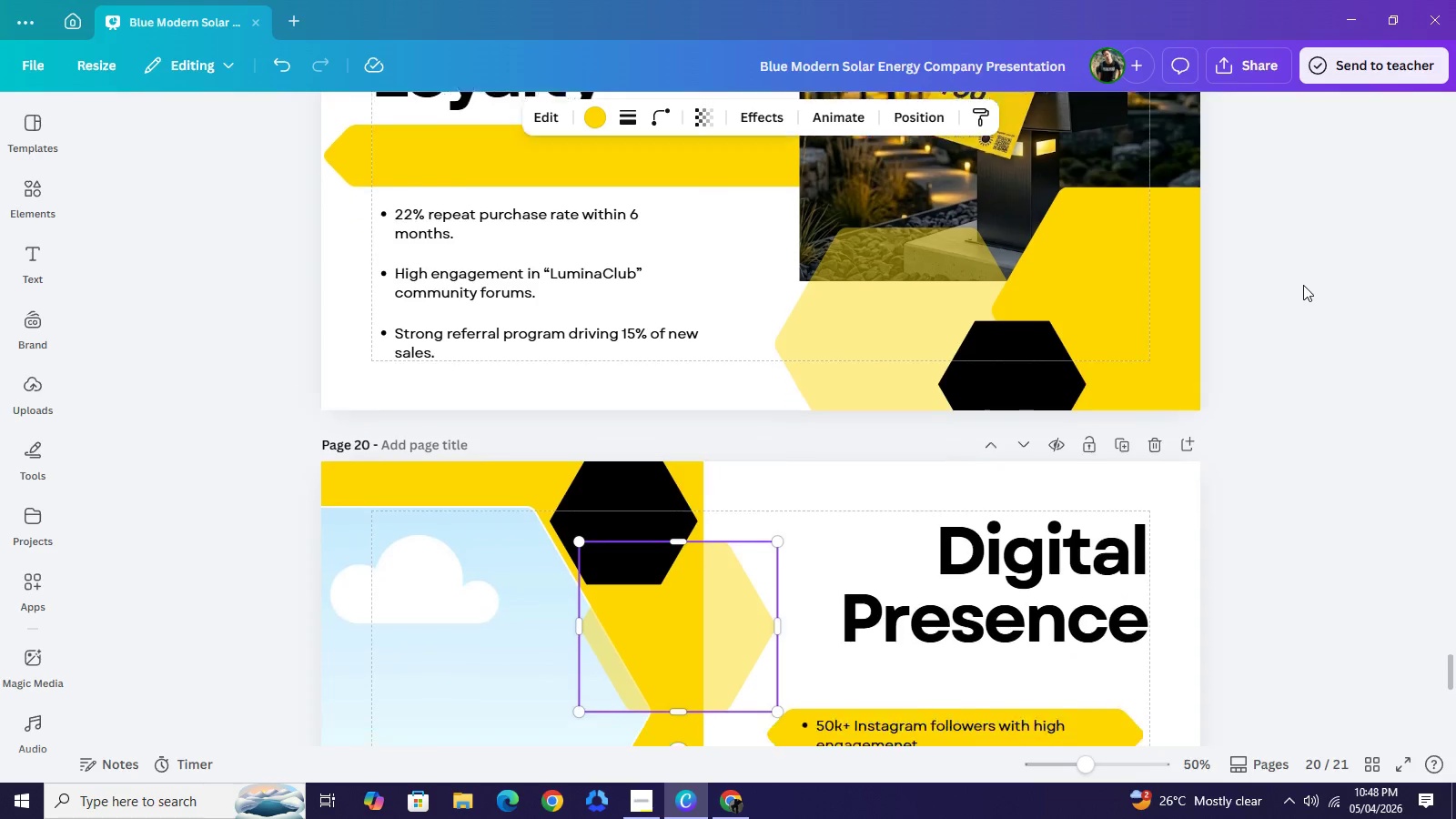 
scroll: coordinate [1306, 289], scroll_direction: down, amount: 4.0
 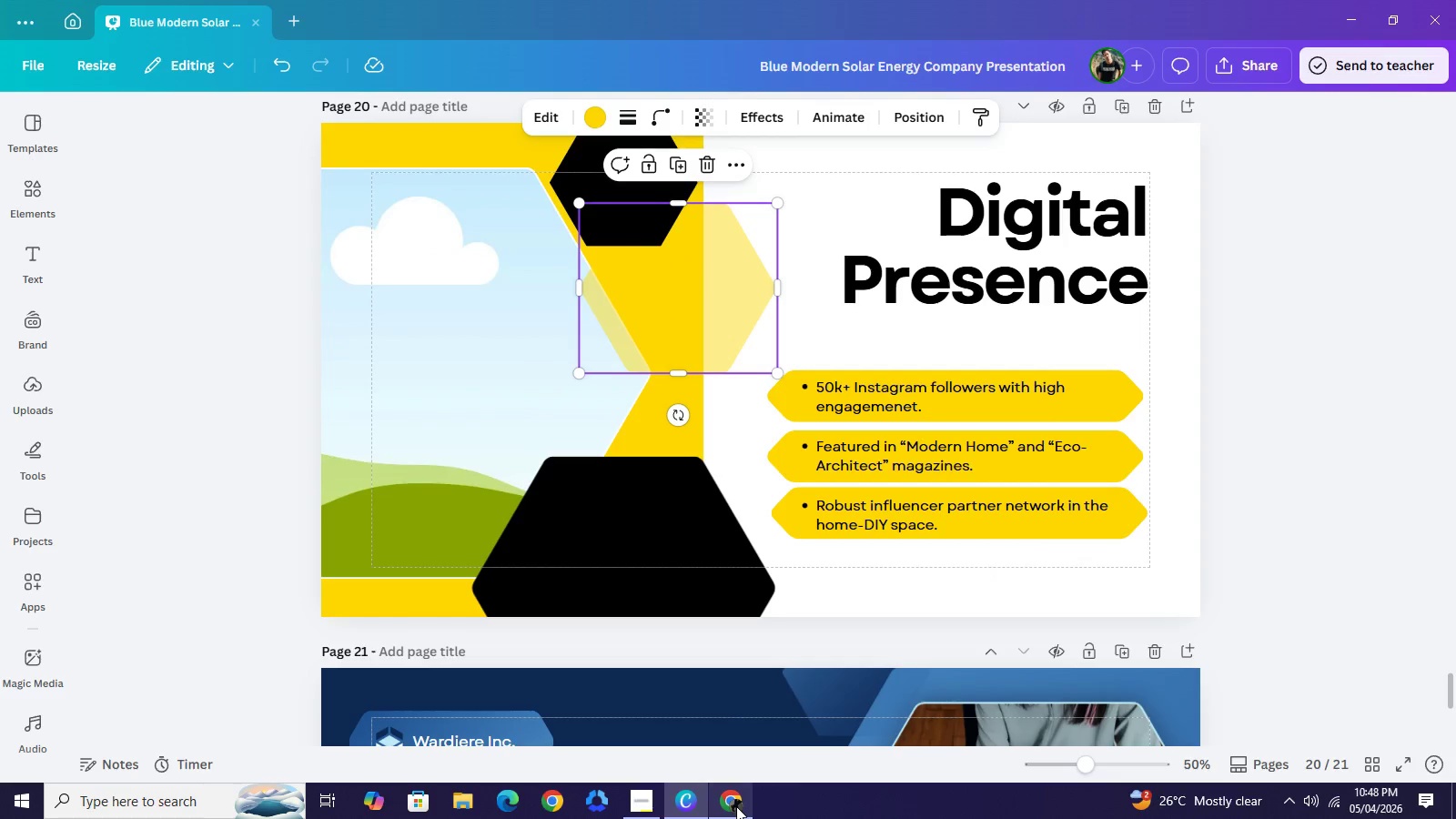 
left_click([736, 805])
 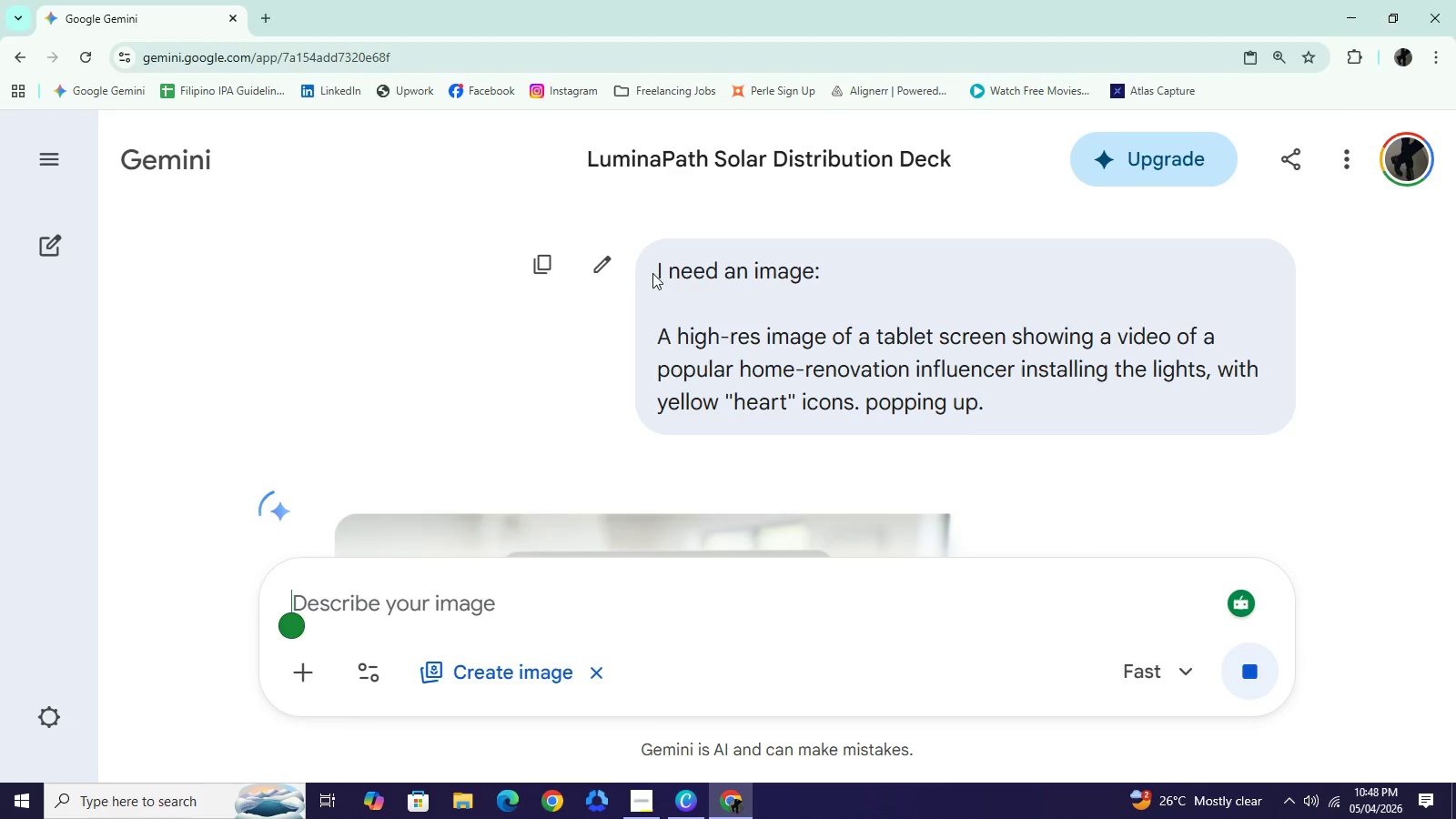 
left_click_drag(start_coordinate=[652, 273], to_coordinate=[870, 337])
 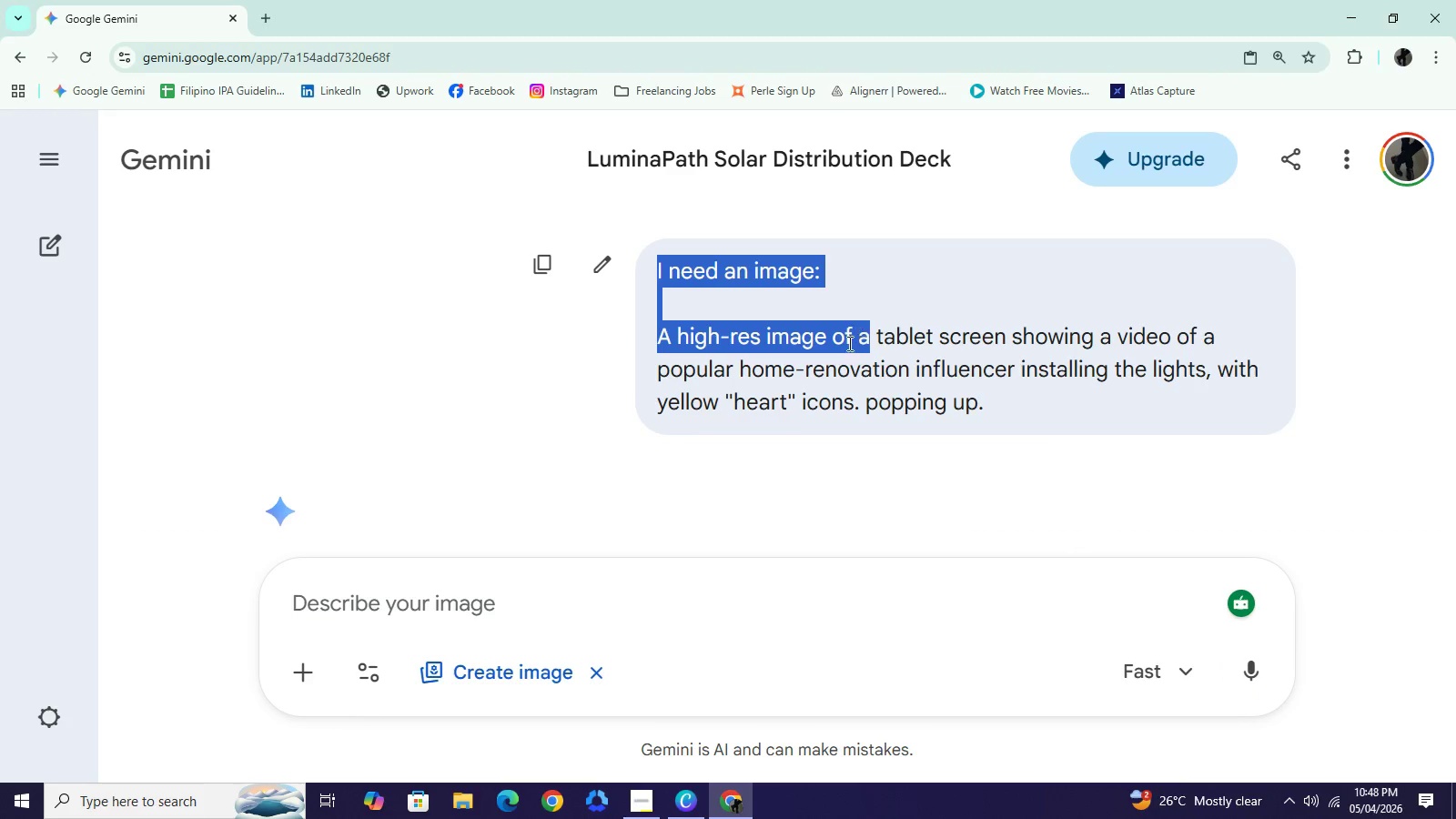 
key(Control+C)
 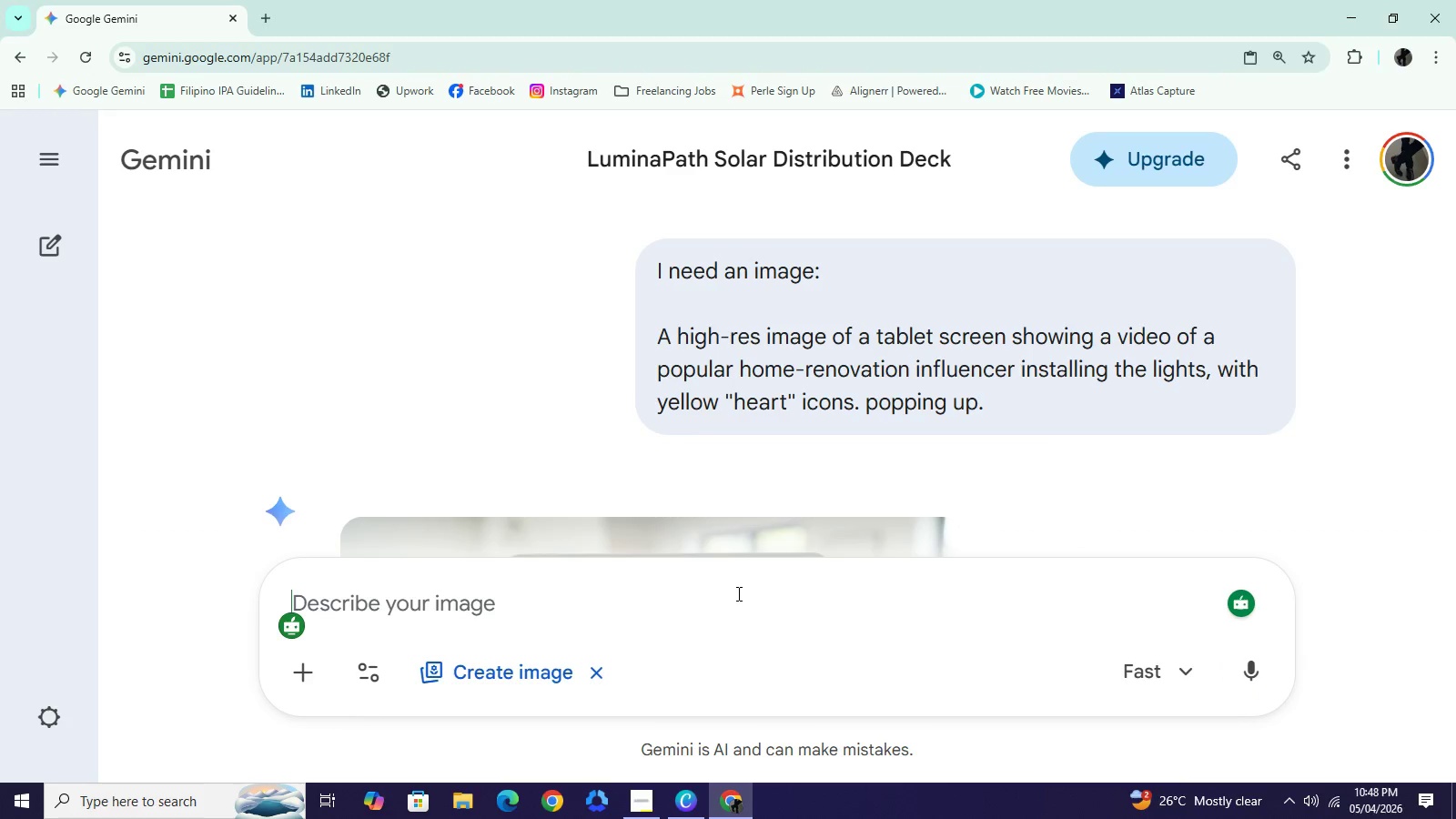 
left_click([737, 593])
 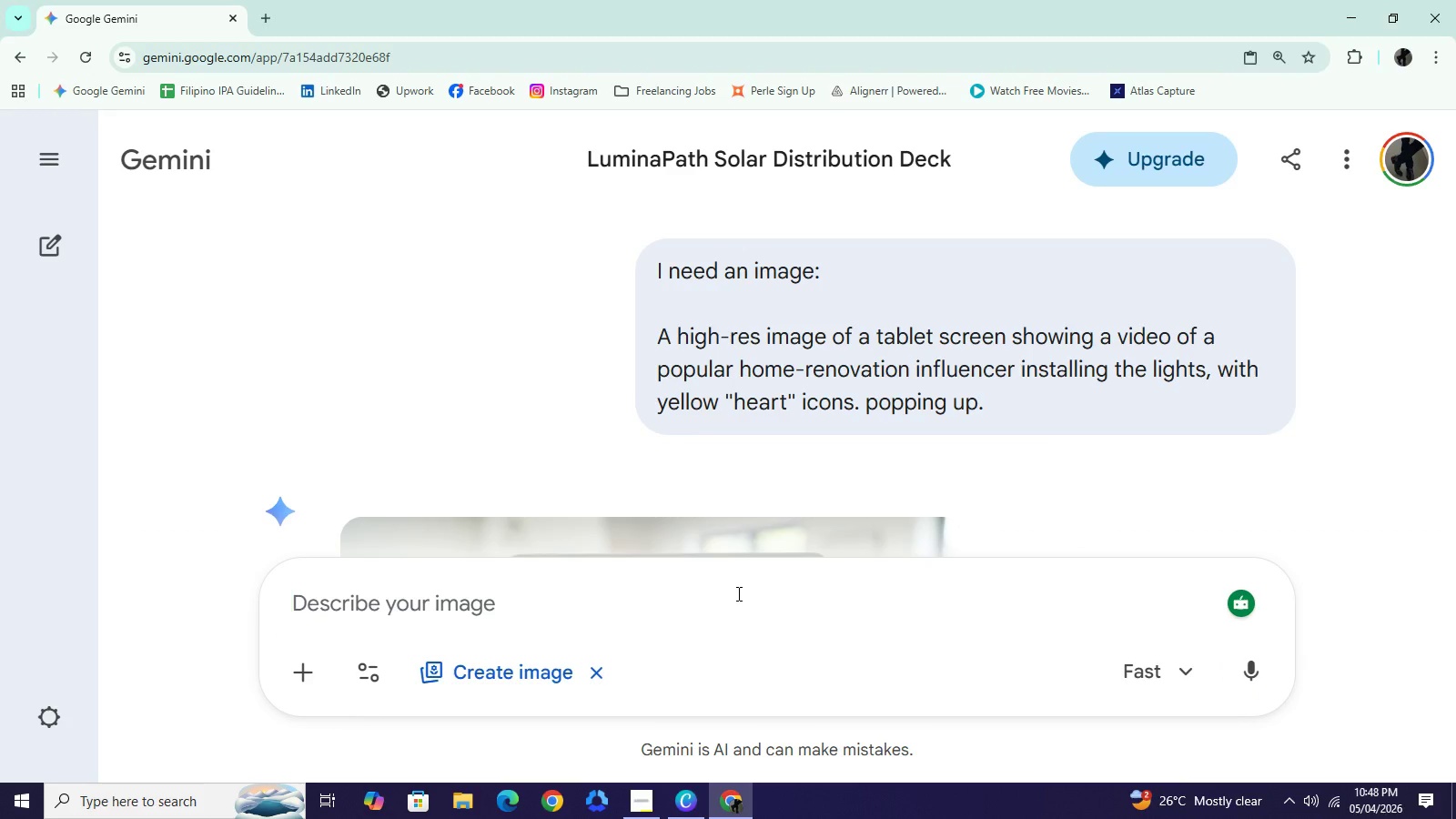 
key(Control+V)
 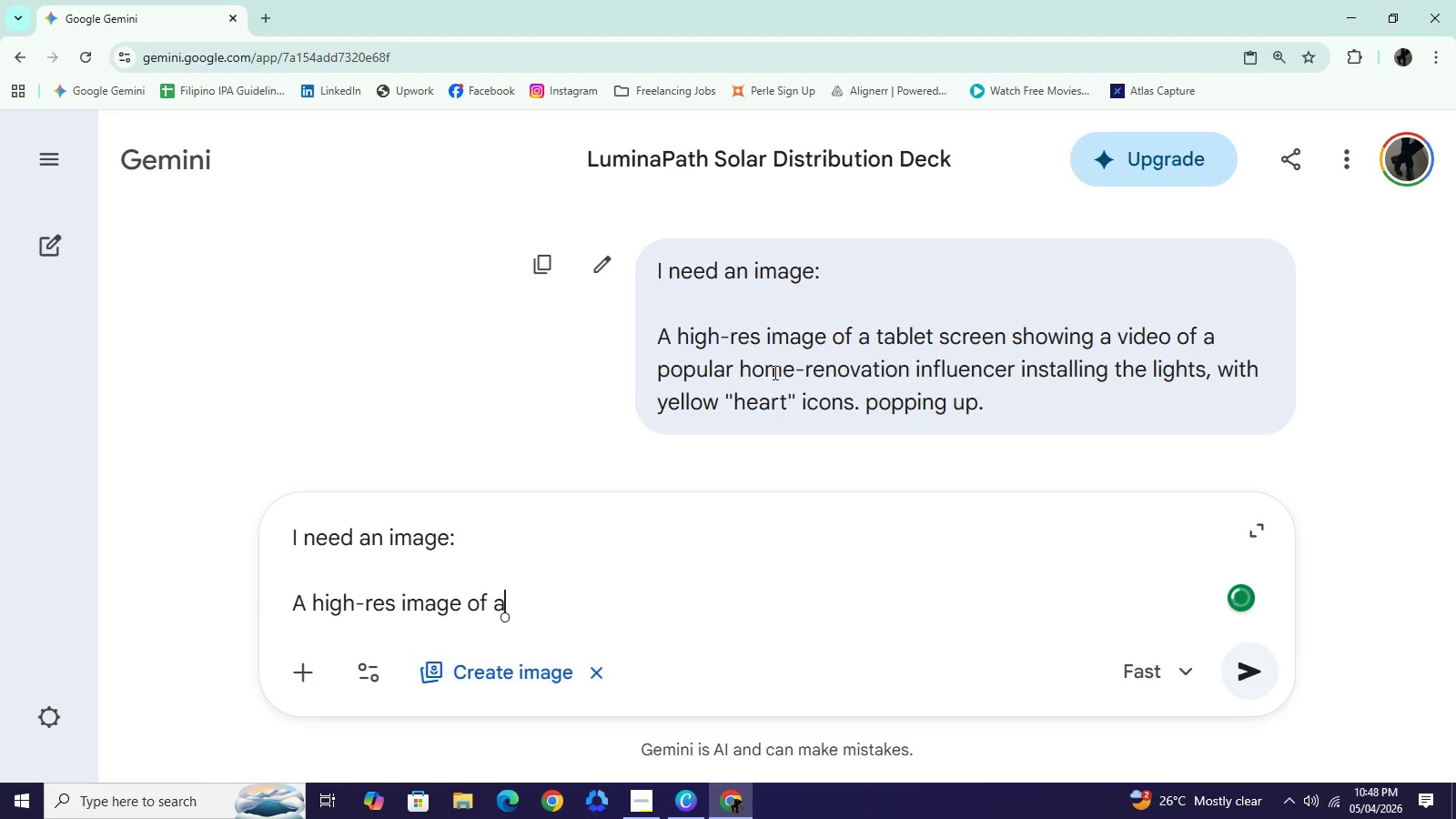 
scroll: coordinate [774, 372], scroll_direction: down, amount: 2.0
 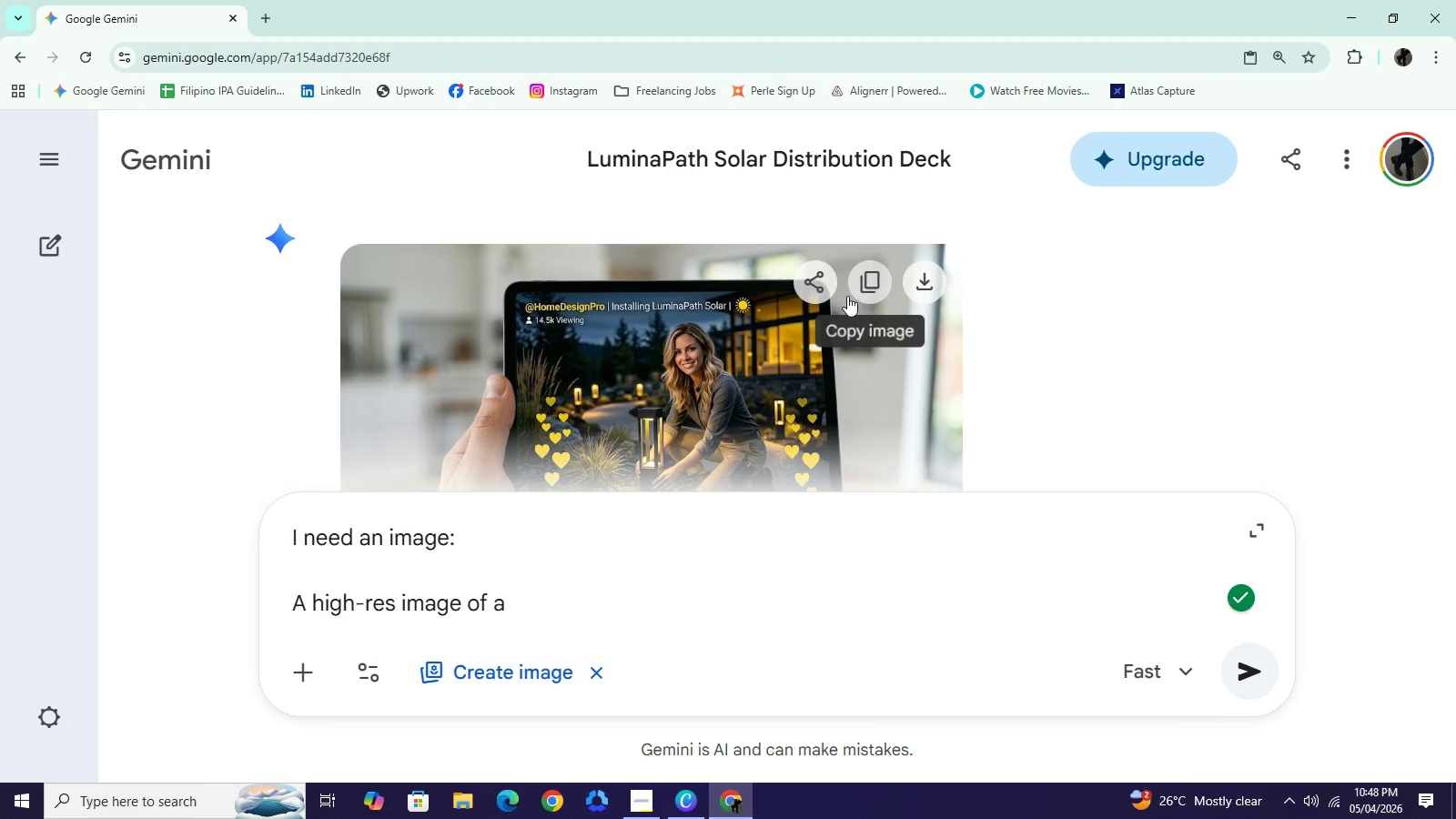 
left_click([873, 287])
 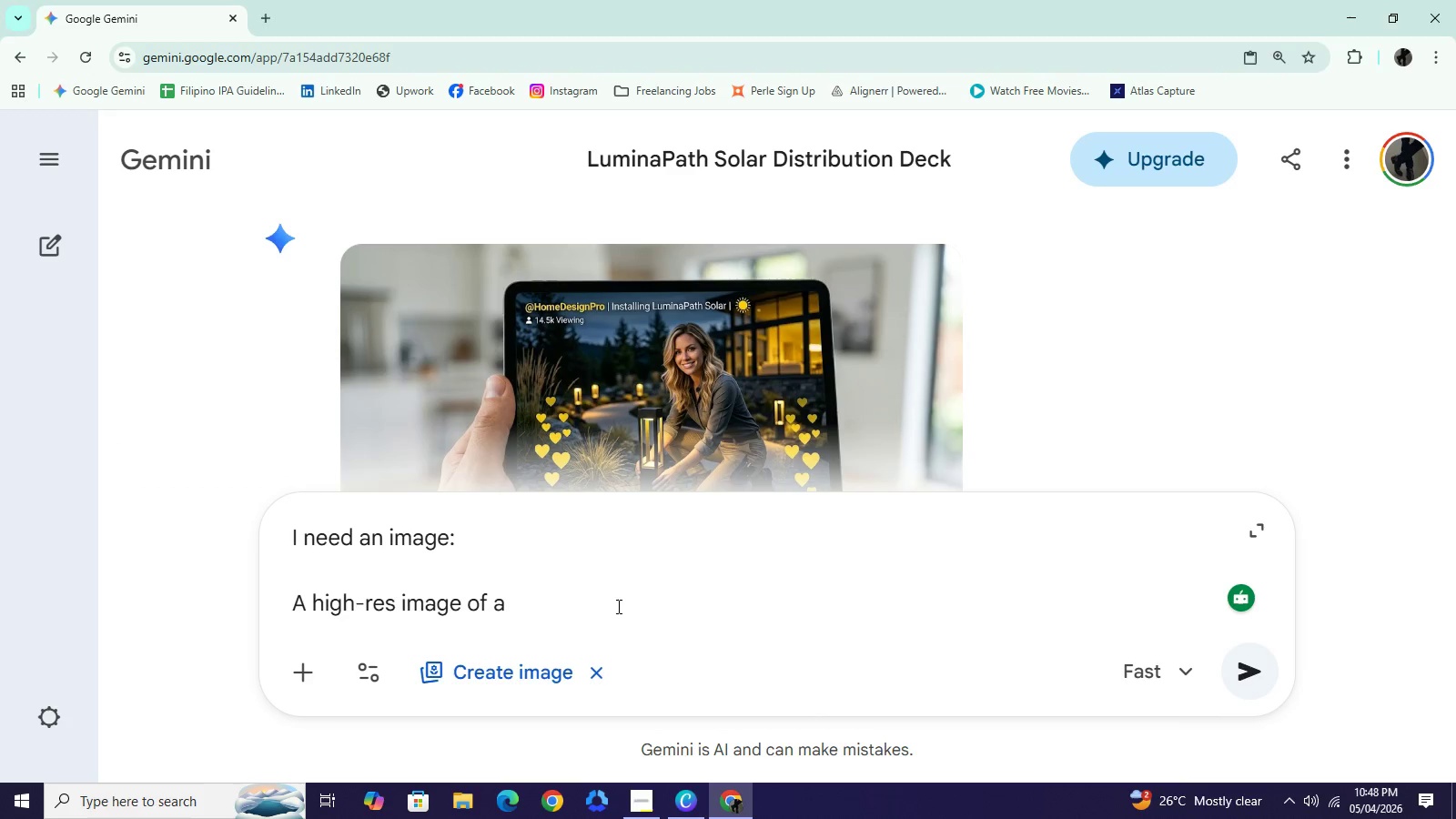 
left_click([617, 606])
 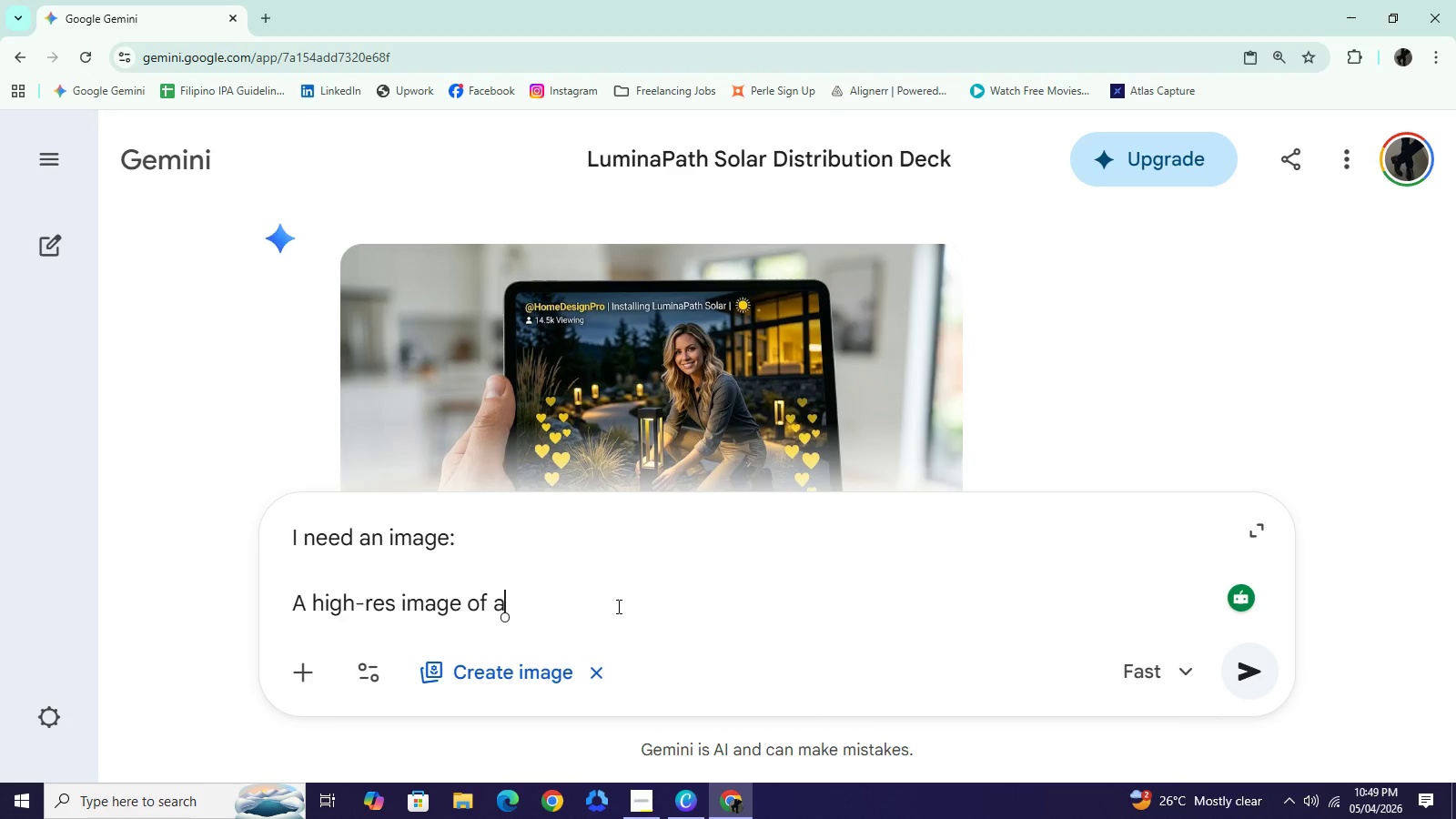 
wait(6.86)
 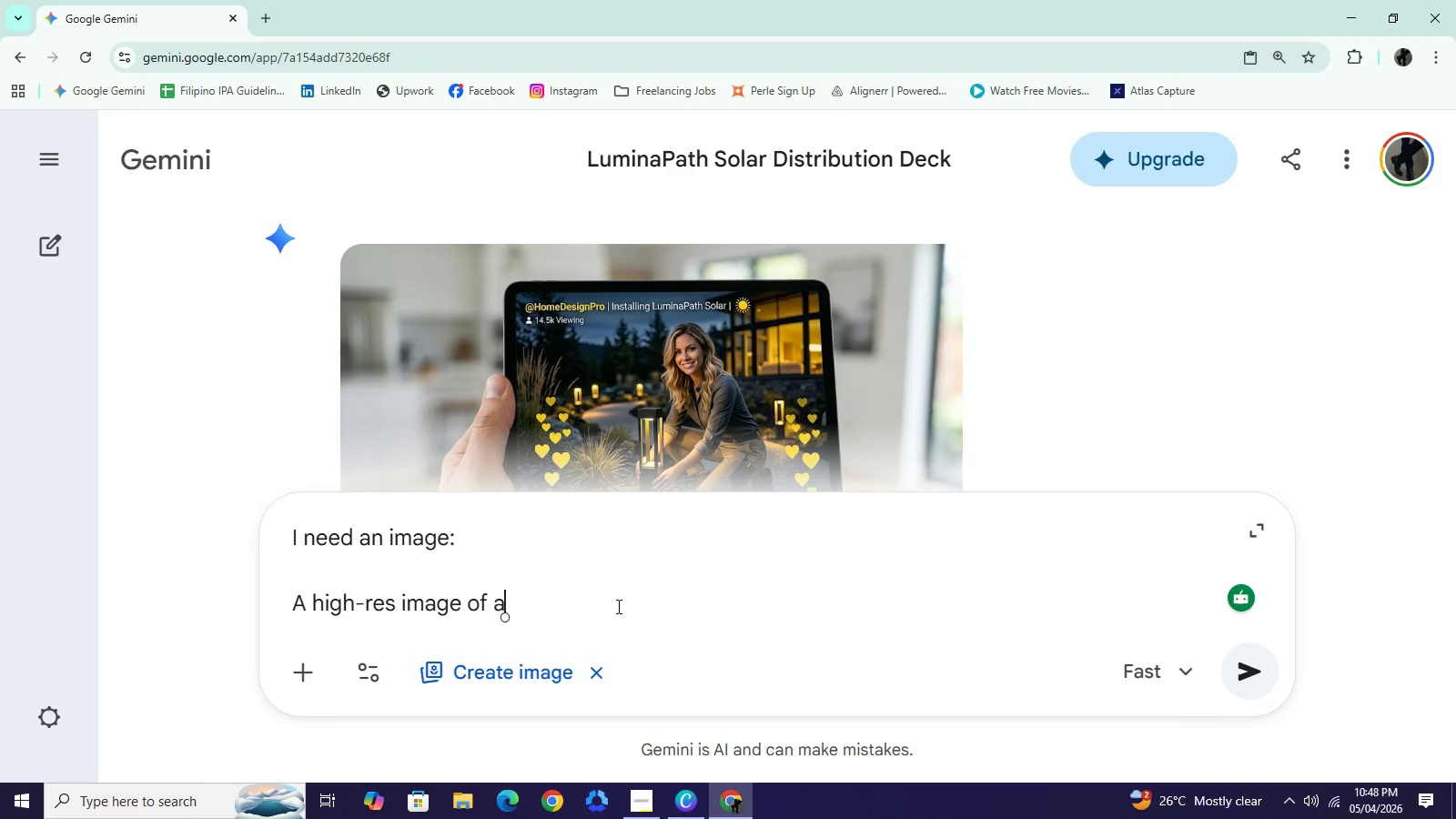 
type( )
key(Backspace)
key(Backspace)
type(two people shaking hands in a bright, modern office, with teh)
key(Backspace)
key(Backspace)
type(heir silhouettes reflecetde)
key(Backspace)
key(Backspace)
key(Backspace)
key(Backspace)
type(ted on a white table.)
key(NumpadEnter)
 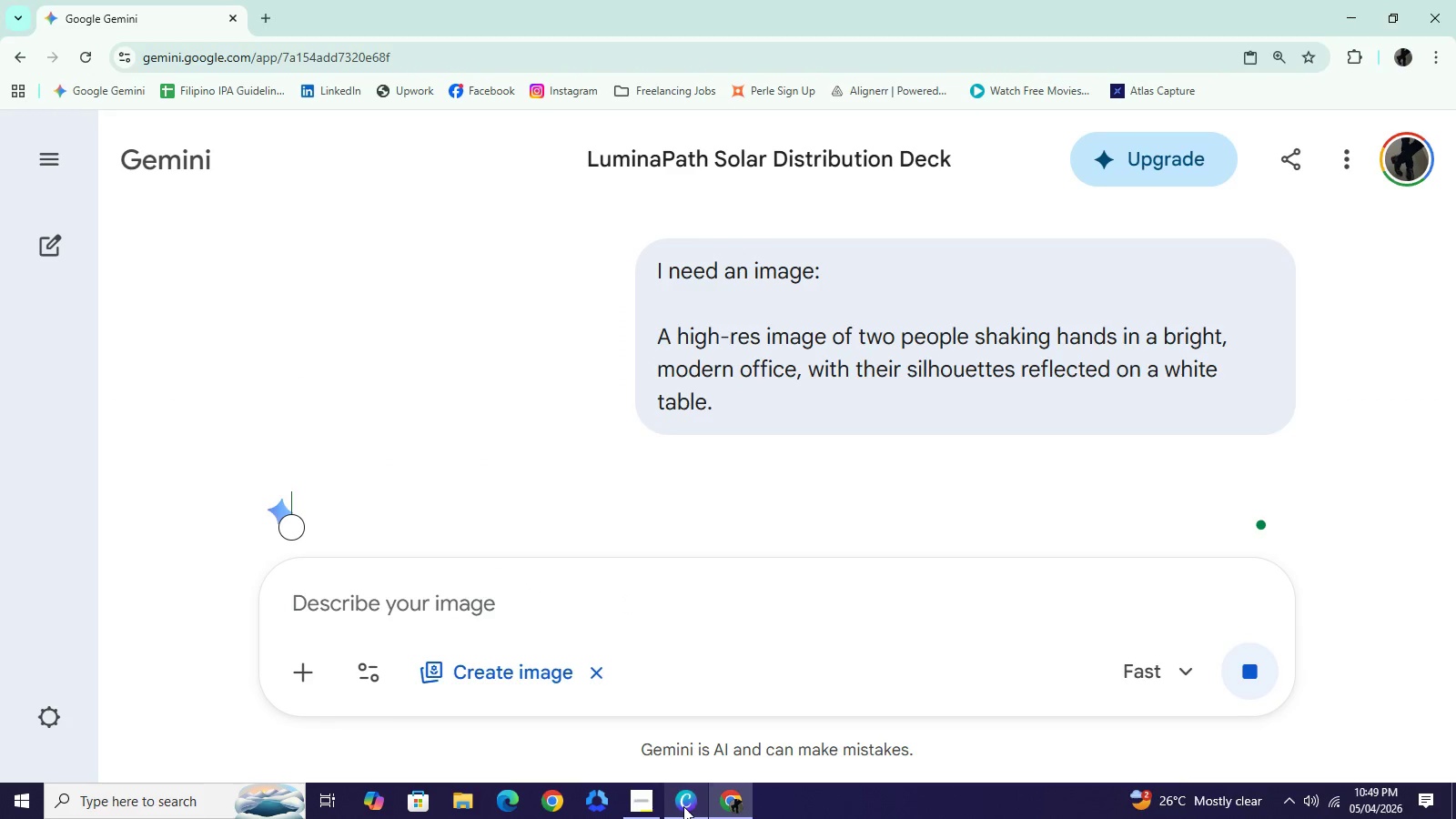 
left_click([683, 806])
 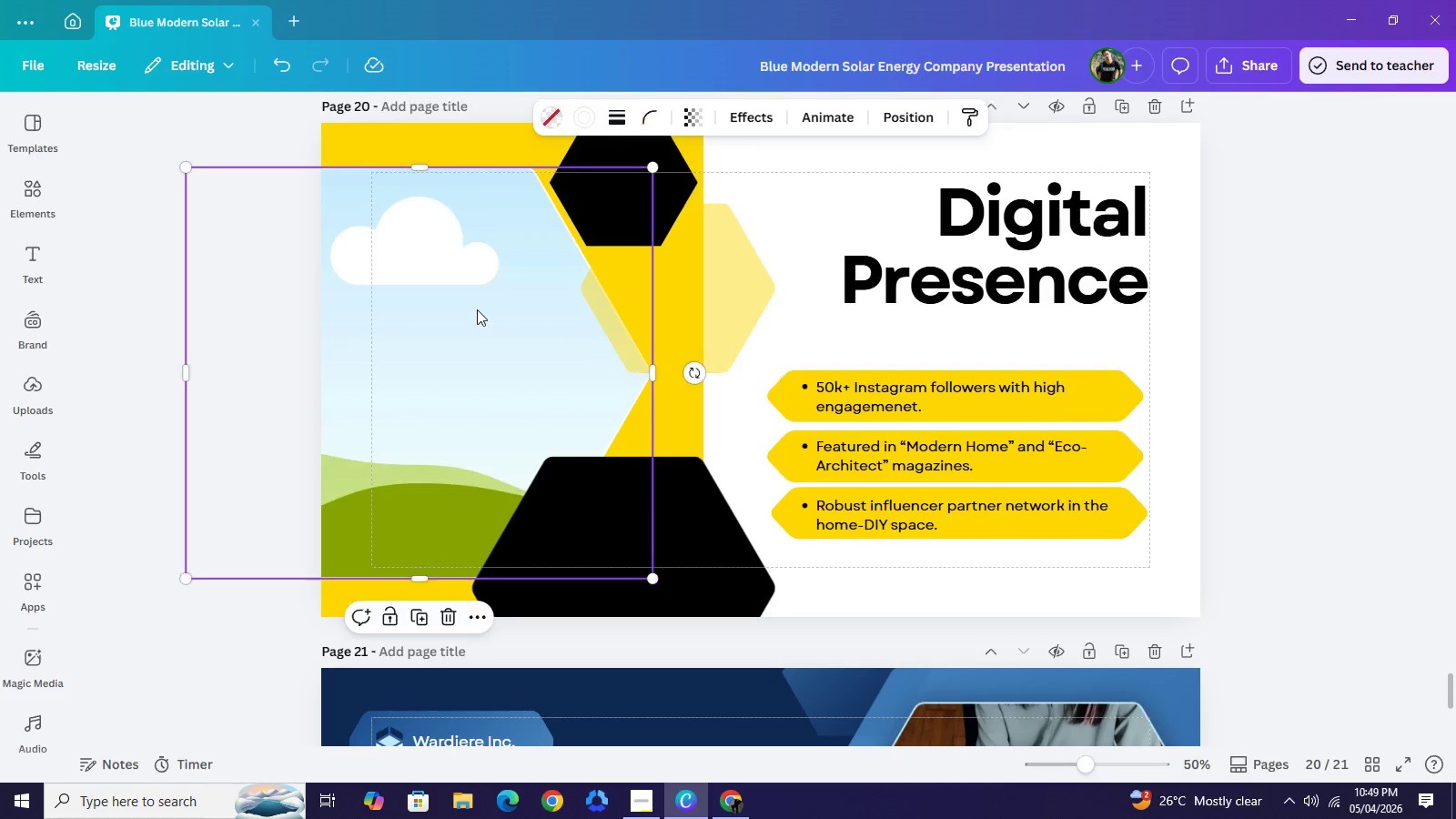 
right_click([477, 309])
 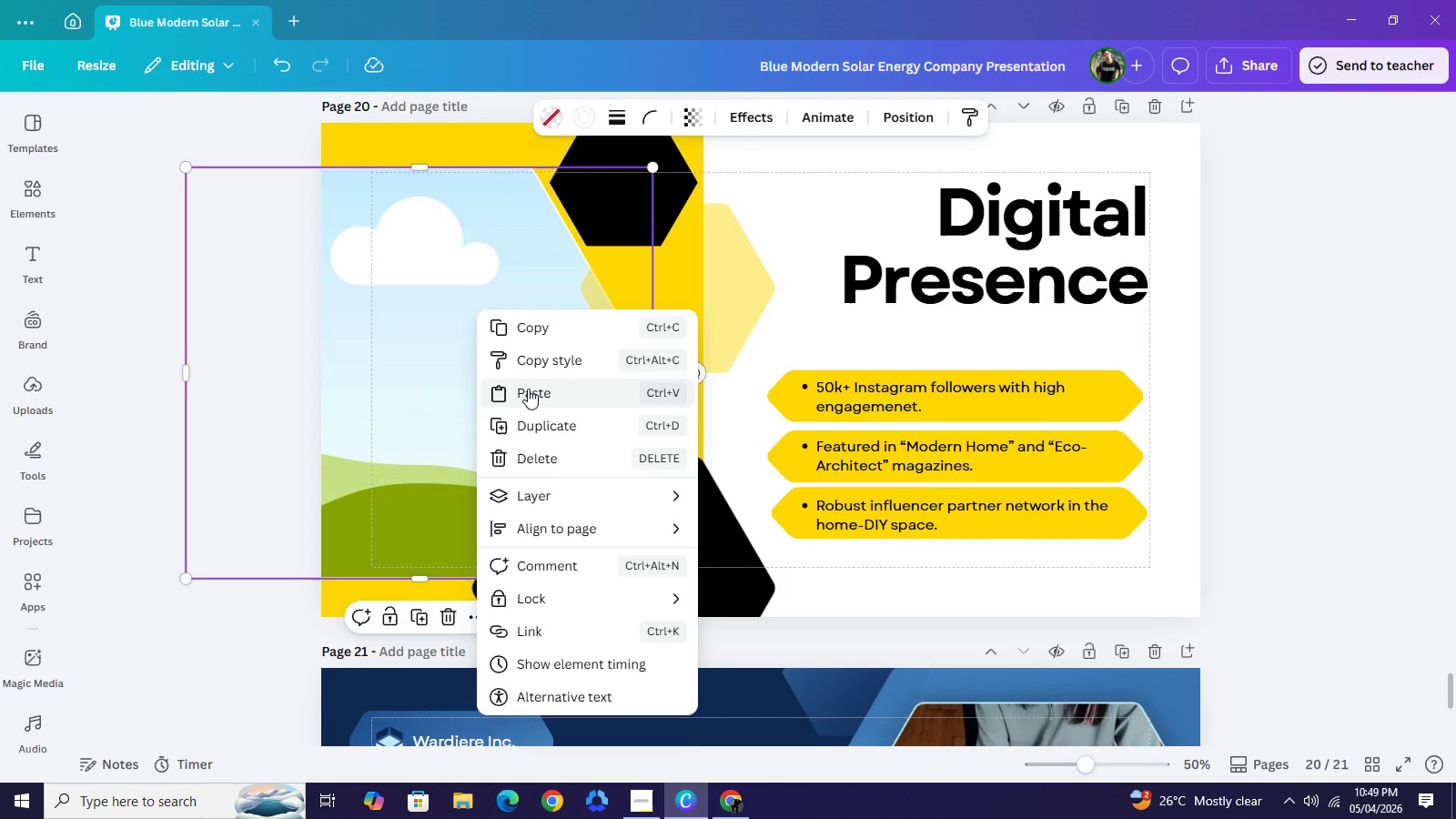 
left_click([530, 390])
 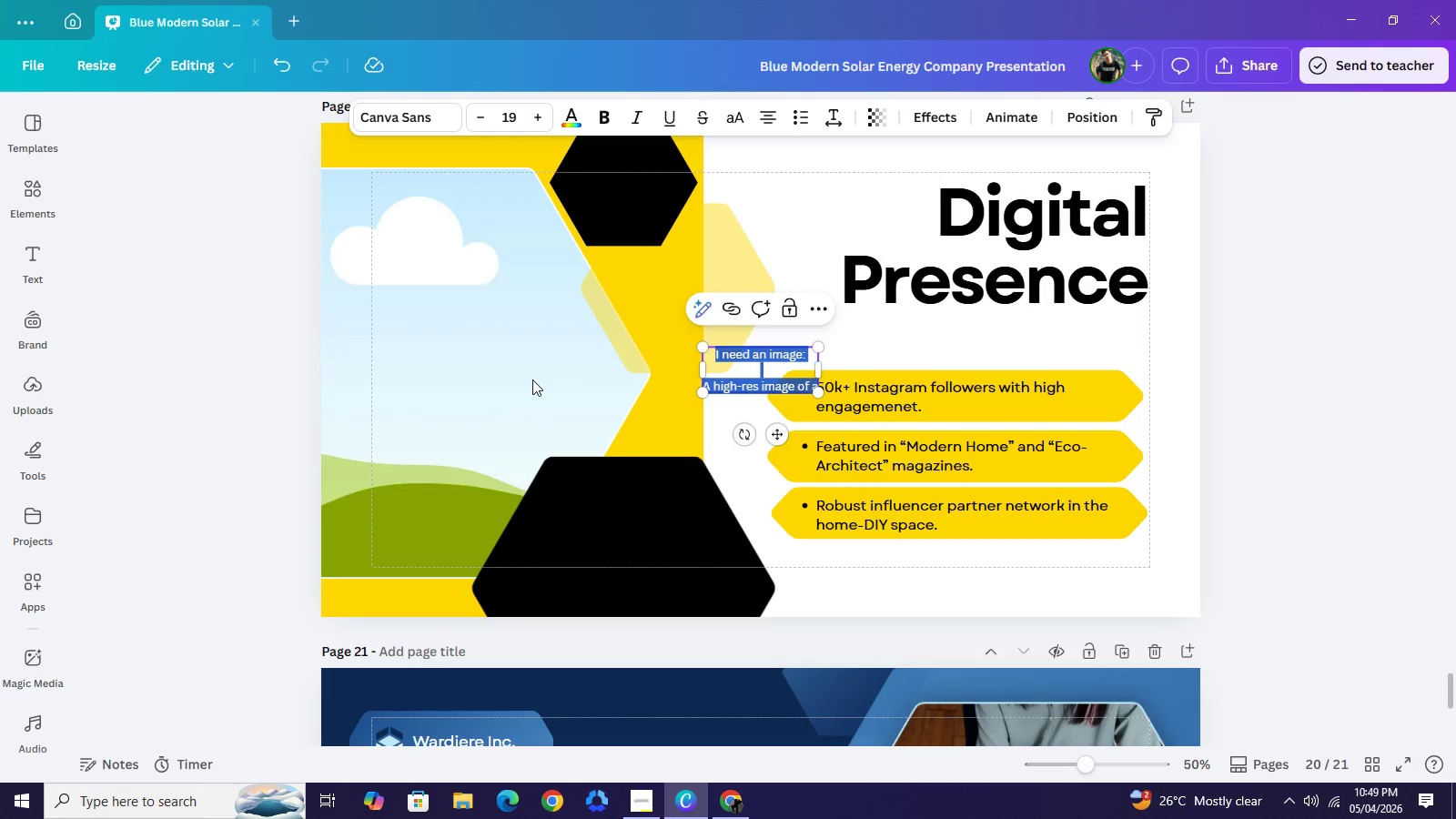 
wait(5.28)
 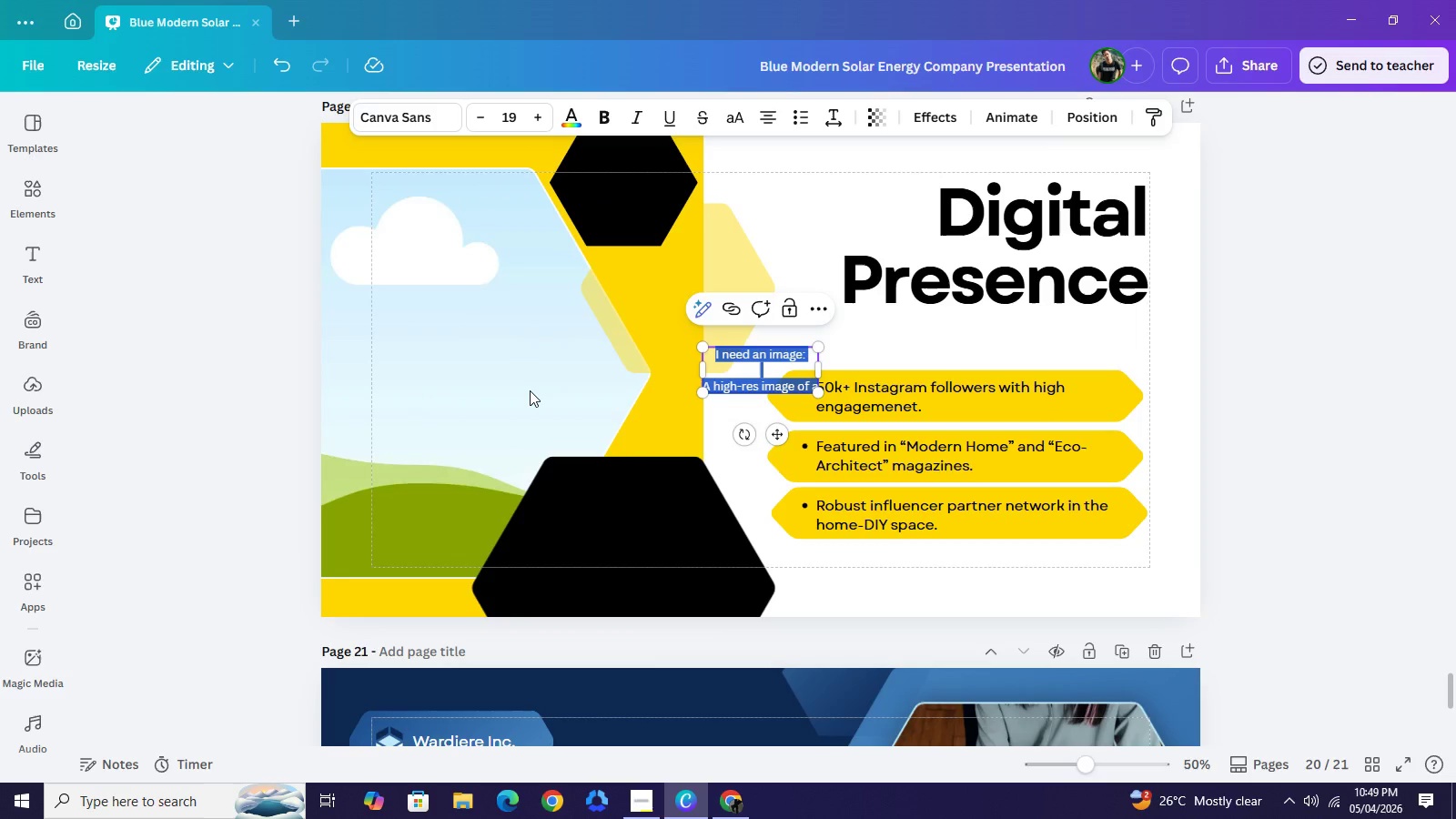 
key(Control+Z)
 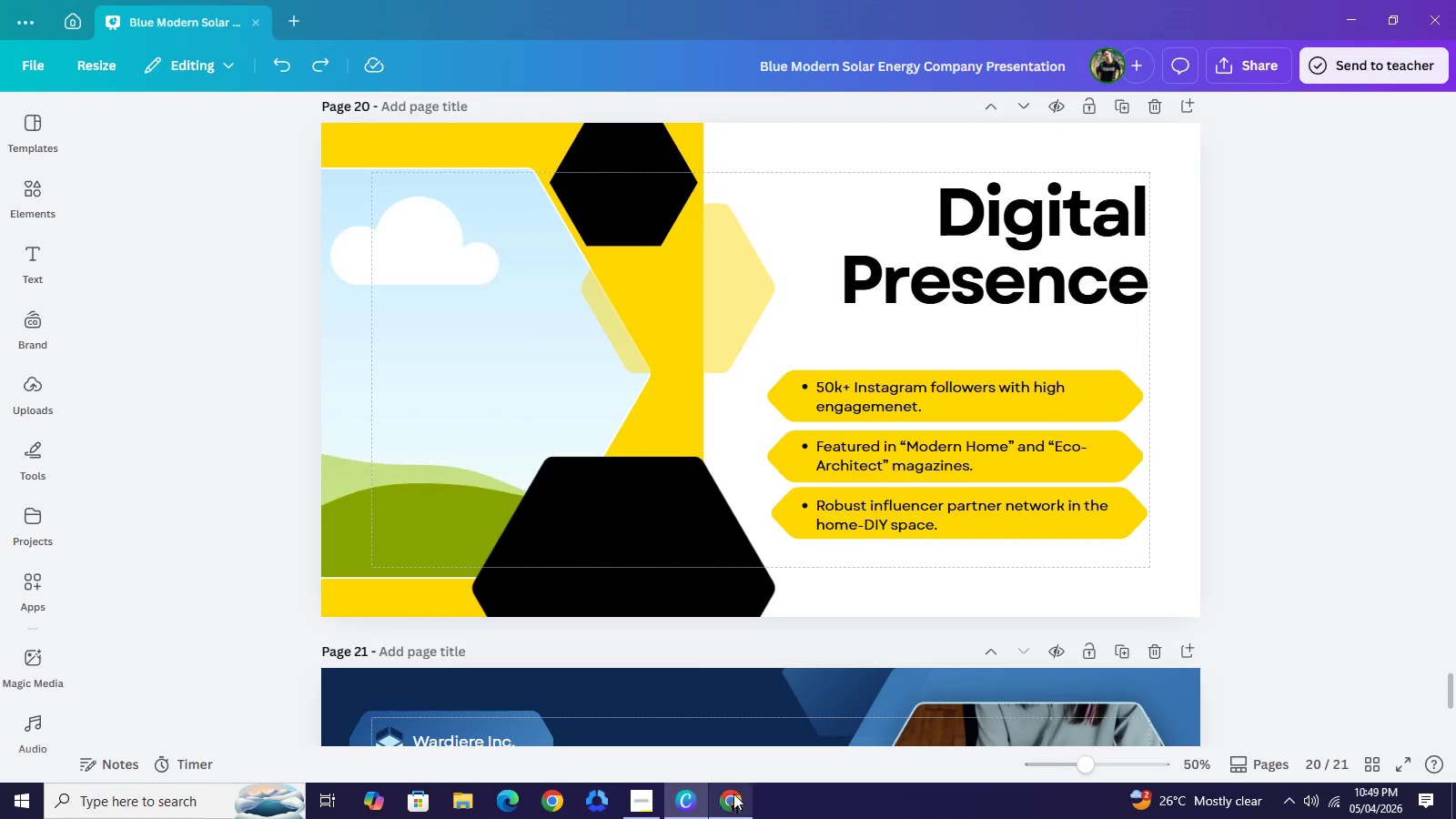 
left_click([734, 794])
 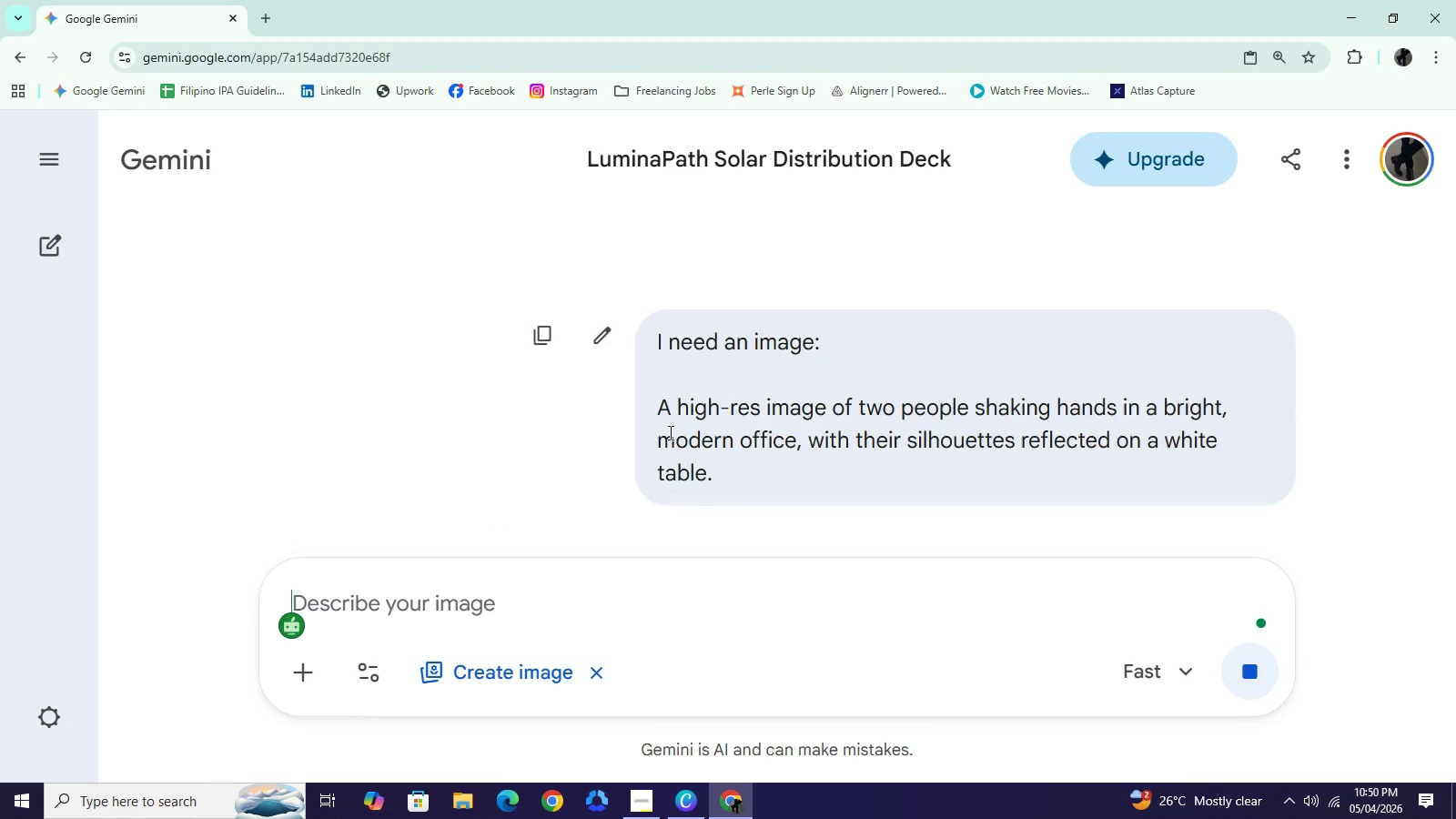 
scroll: coordinate [669, 432], scroll_direction: up, amount: 4.0
 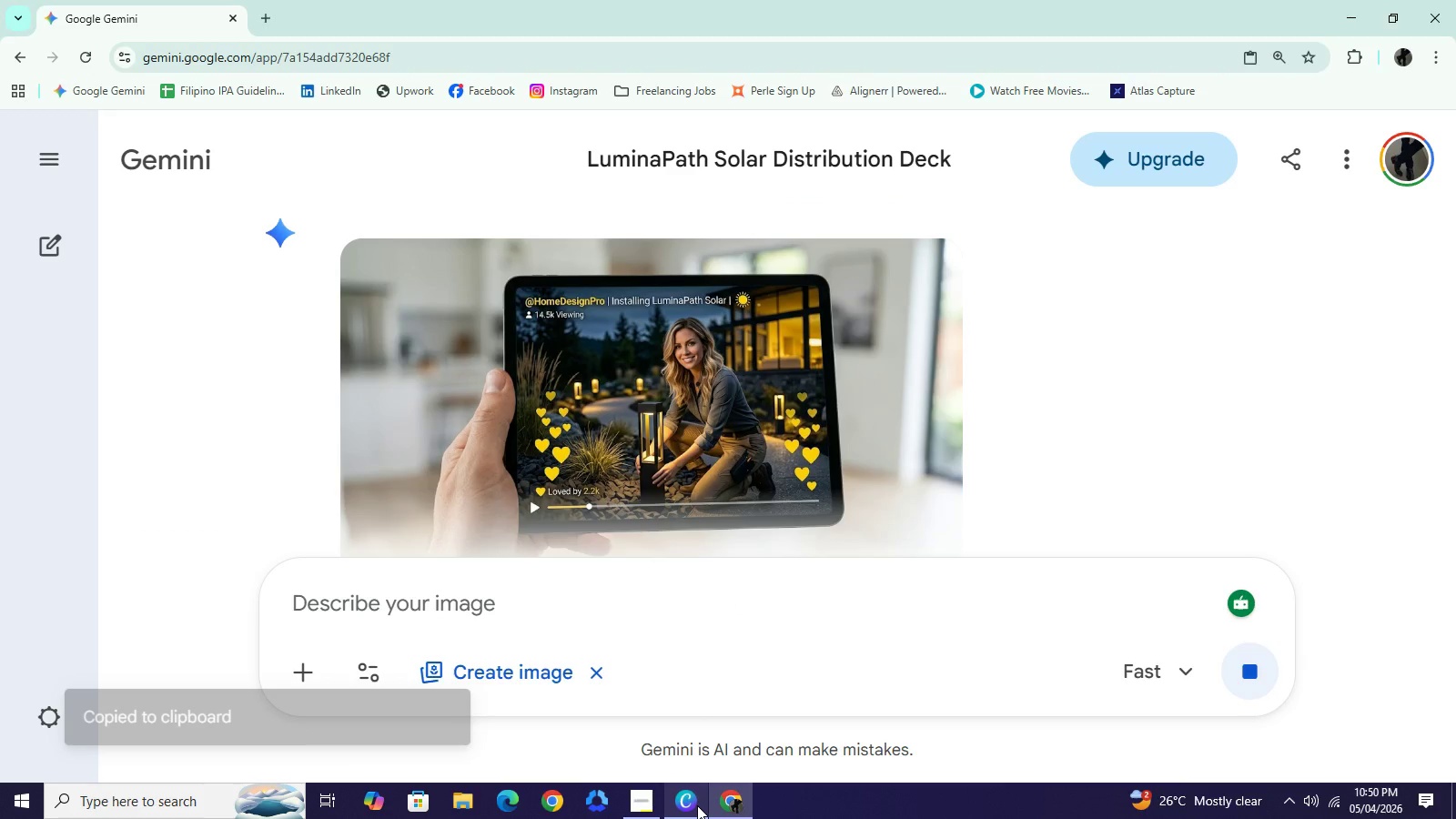 
left_click([696, 805])
 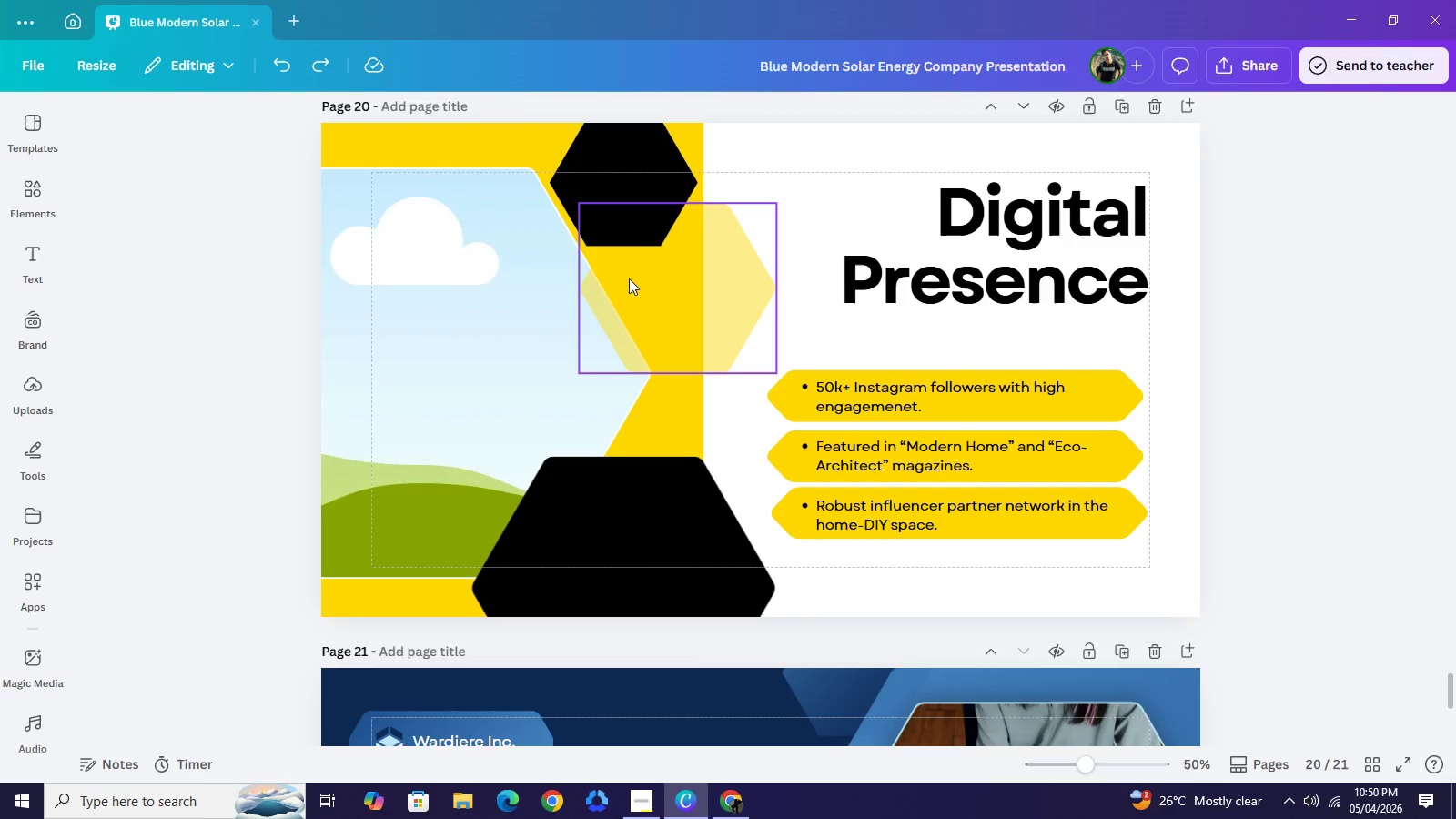 
right_click([629, 278])
 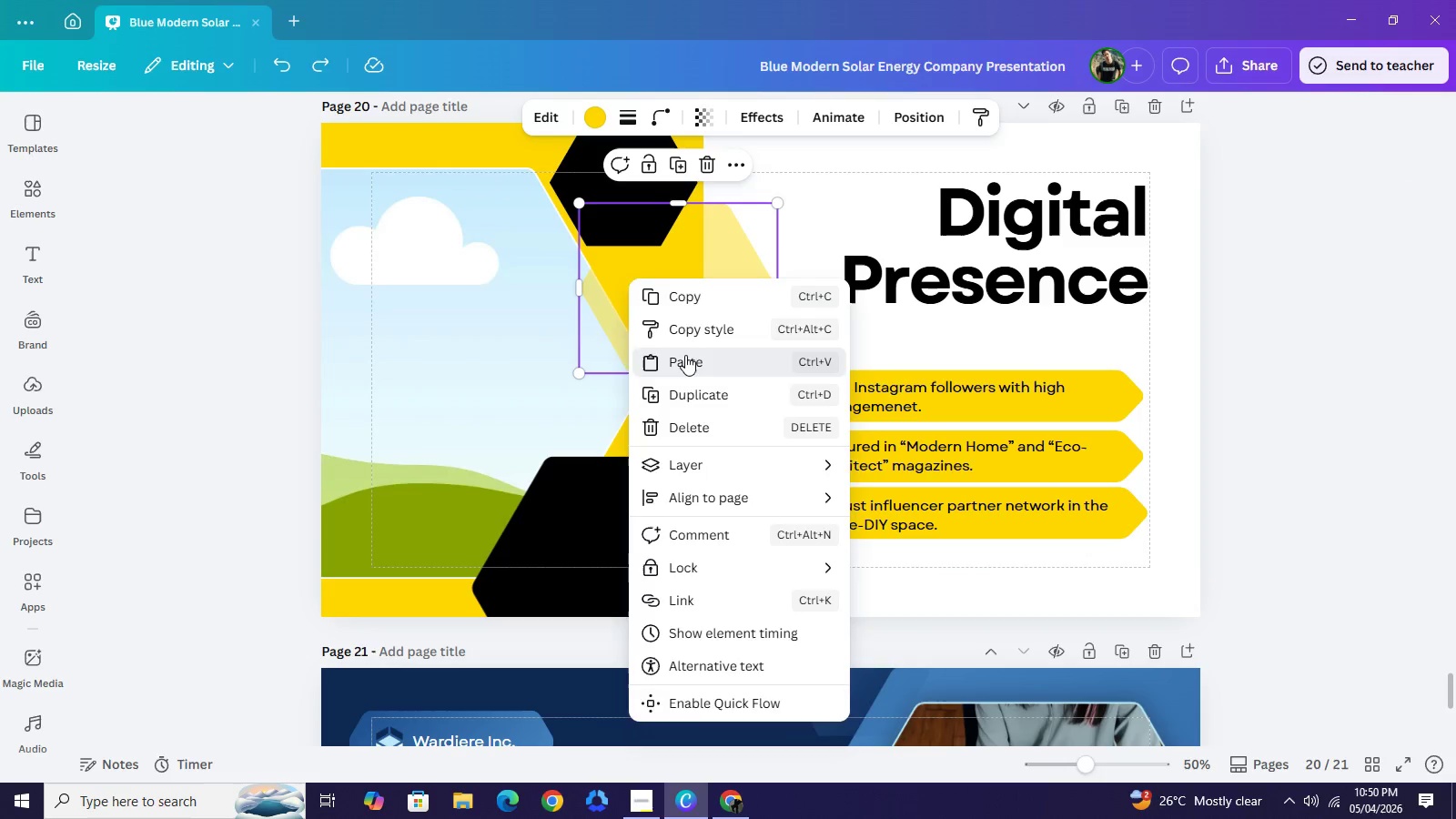 
left_click([685, 355])
 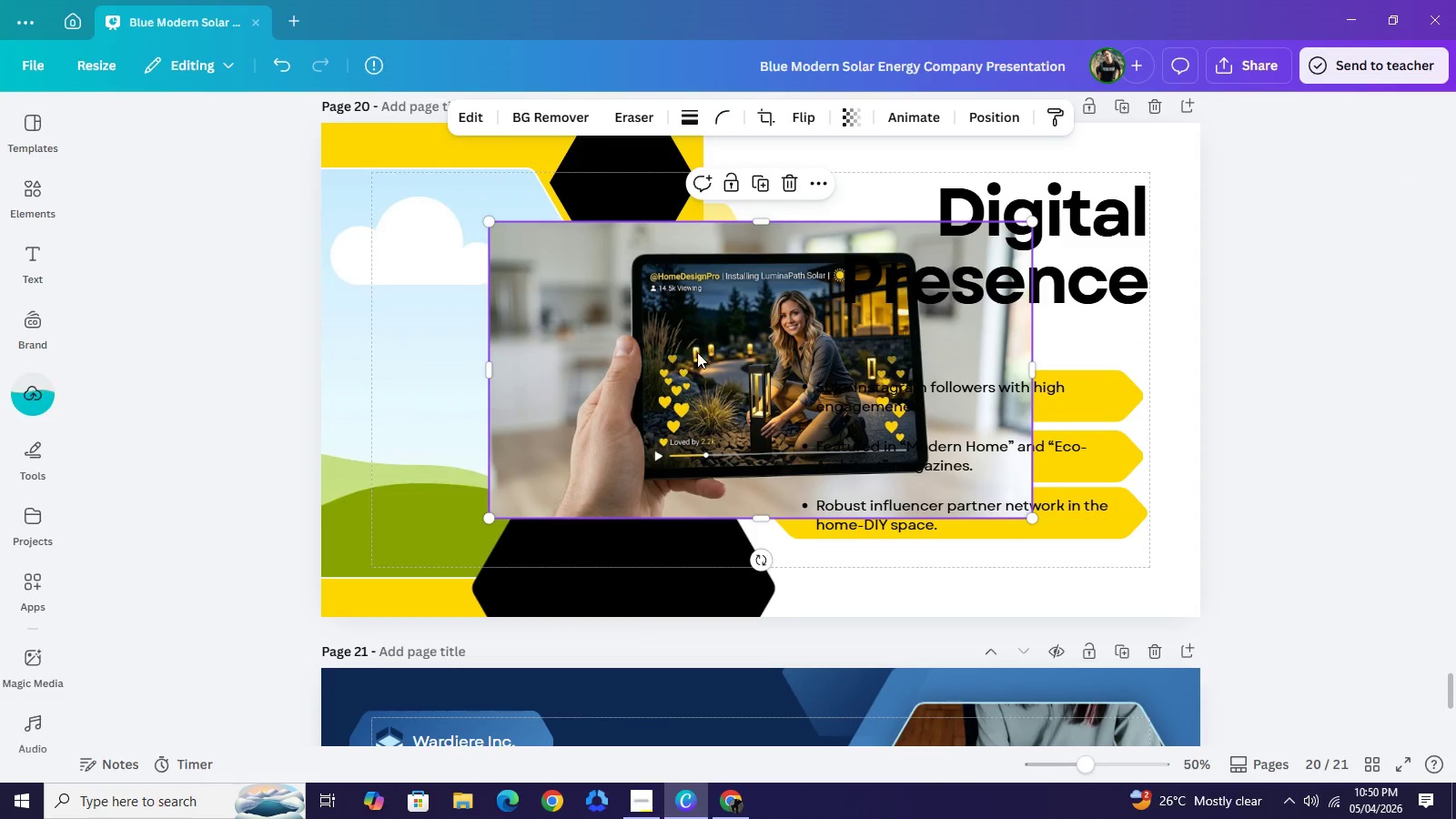 
left_click_drag(start_coordinate=[698, 351], to_coordinate=[536, 355])
 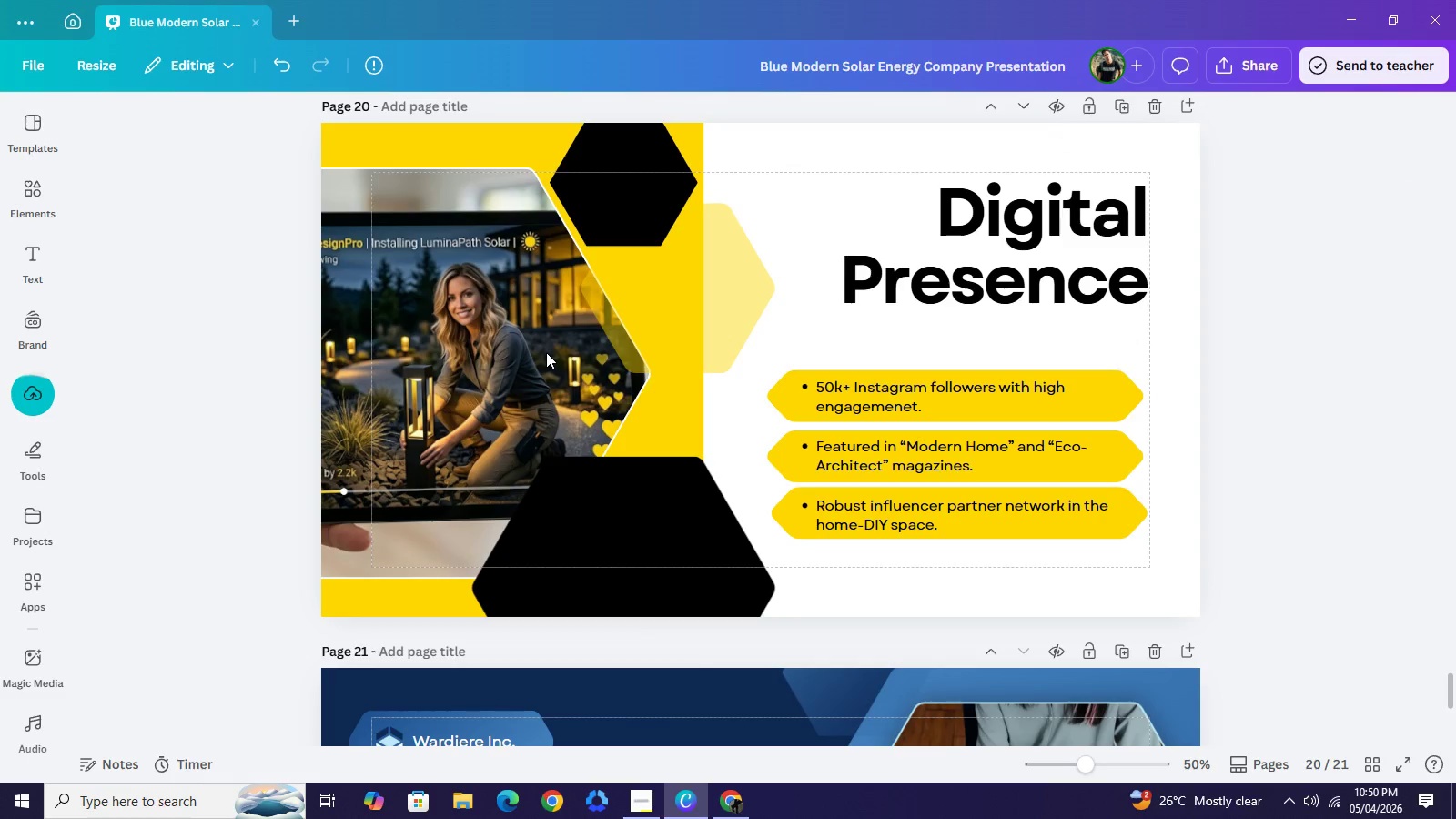 
left_click([546, 352])
 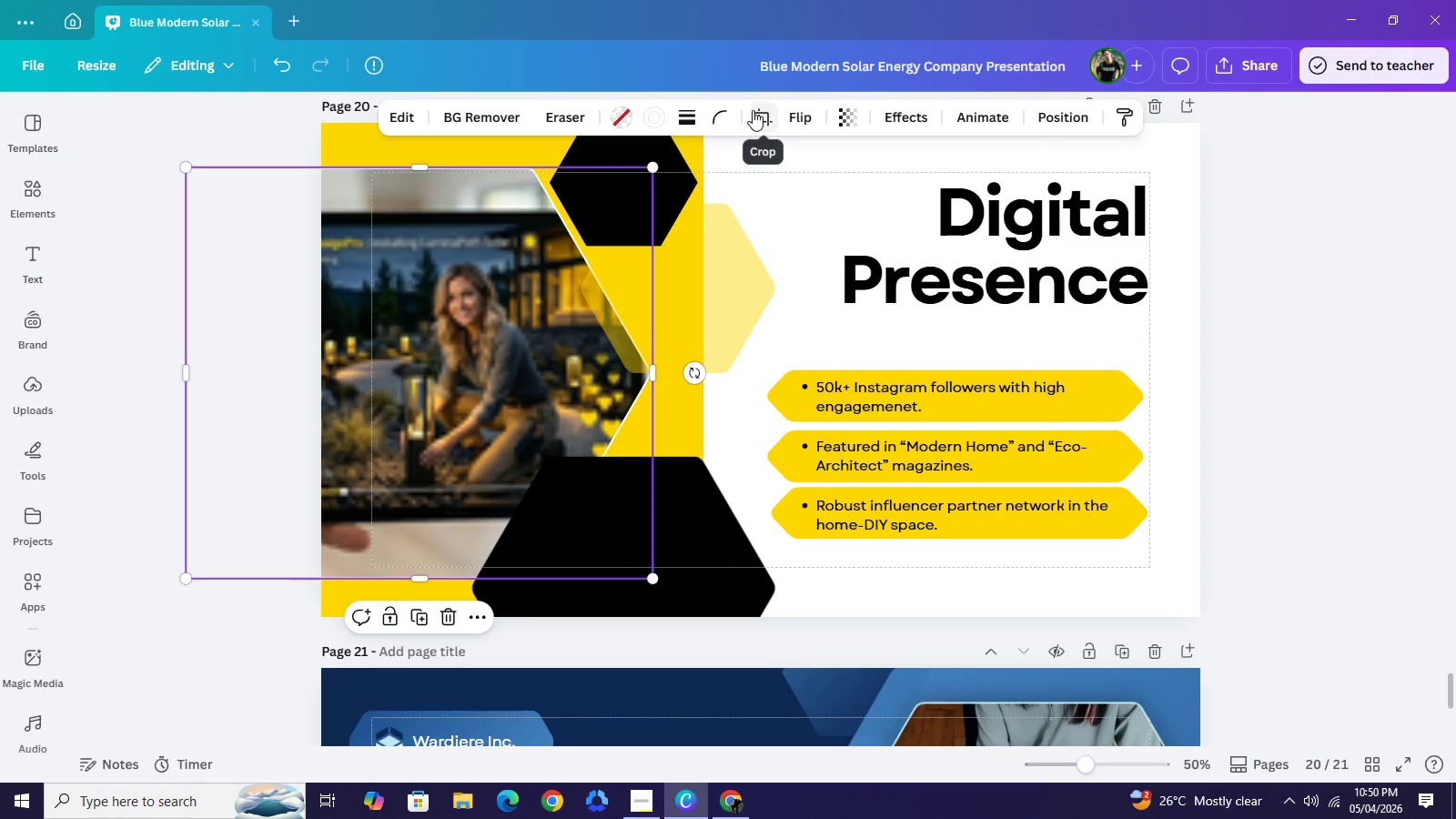 
left_click([753, 110])
 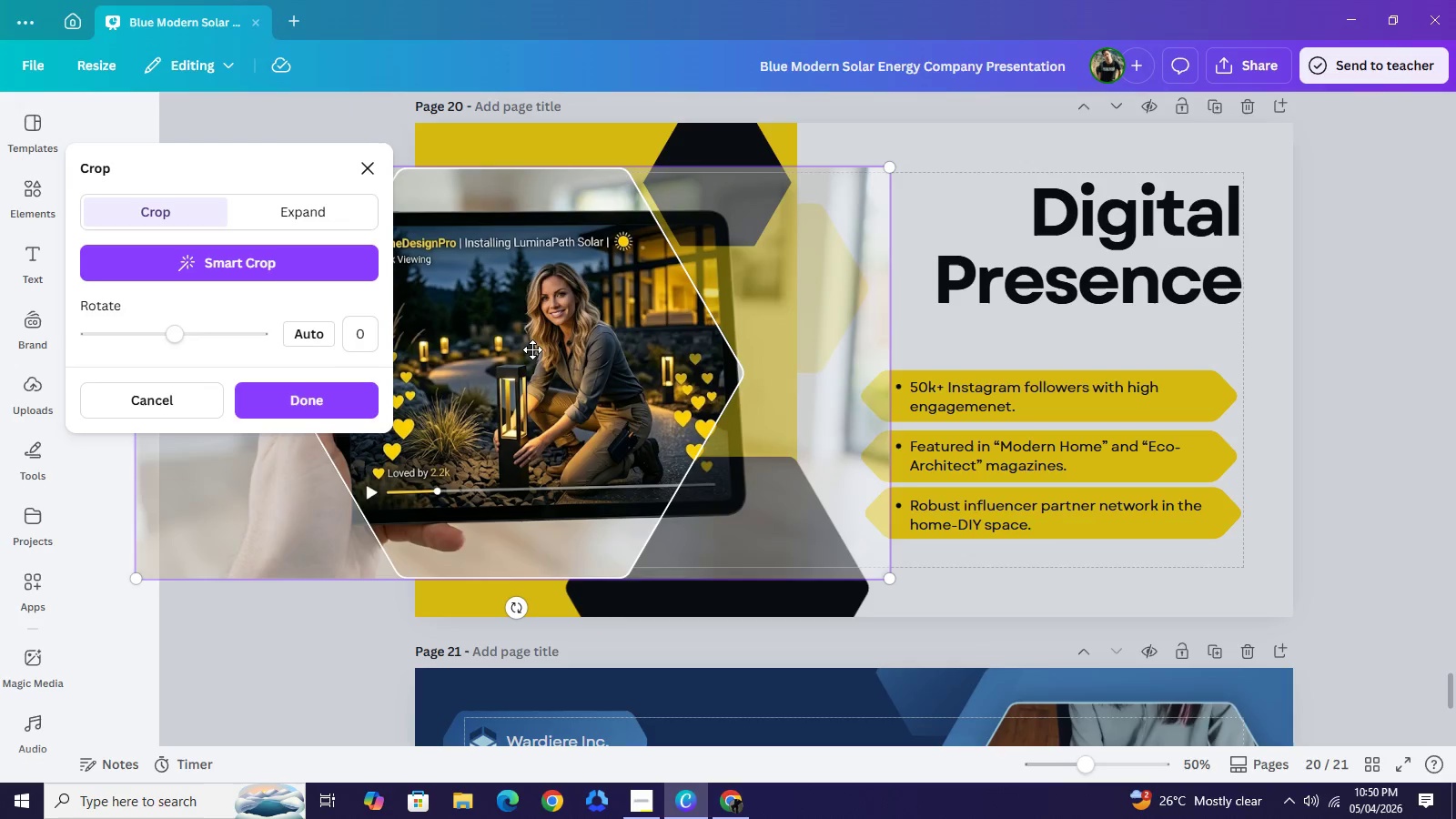 
left_click_drag(start_coordinate=[532, 349], to_coordinate=[655, 352])
 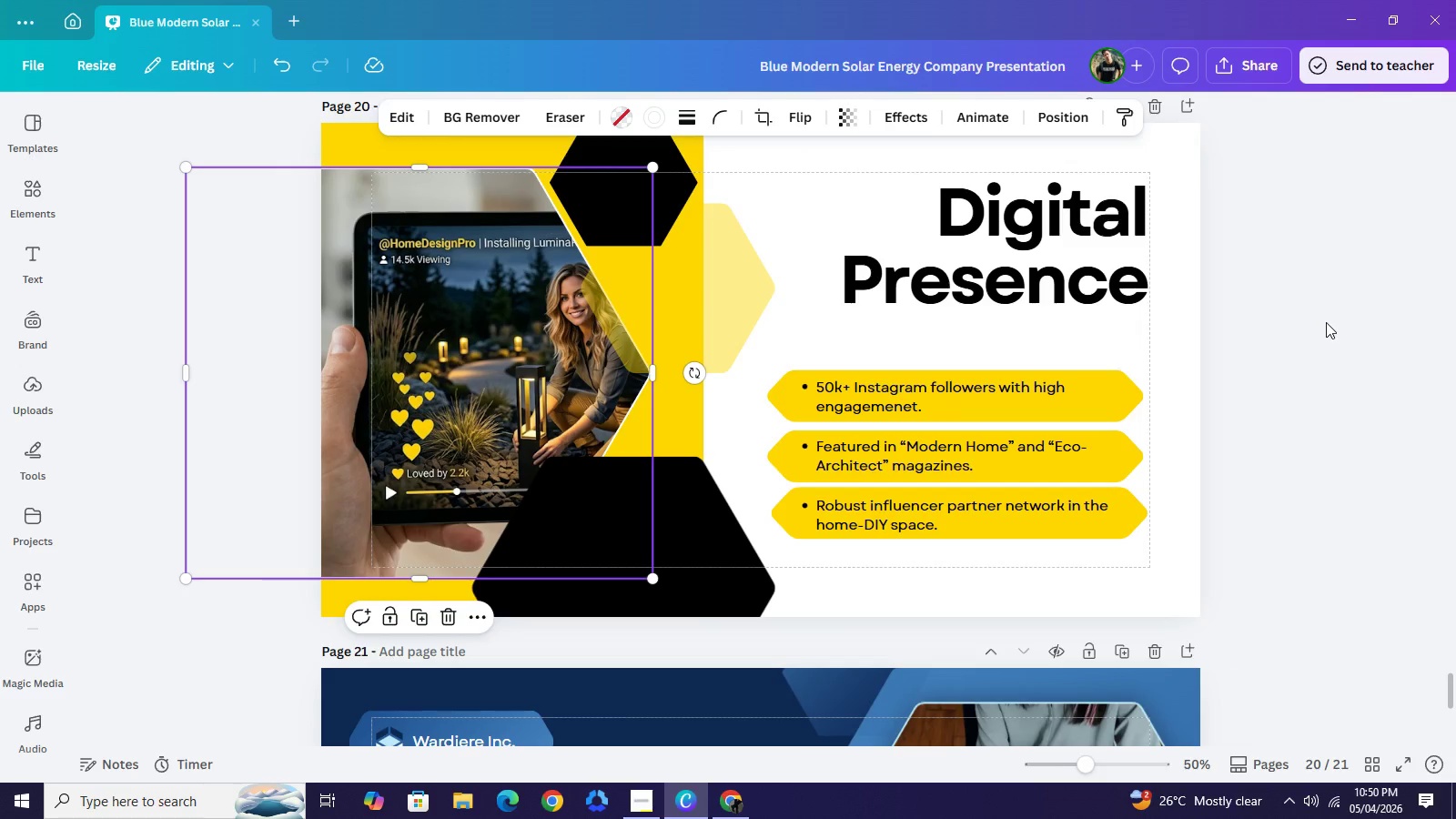 
left_click([1326, 322])
 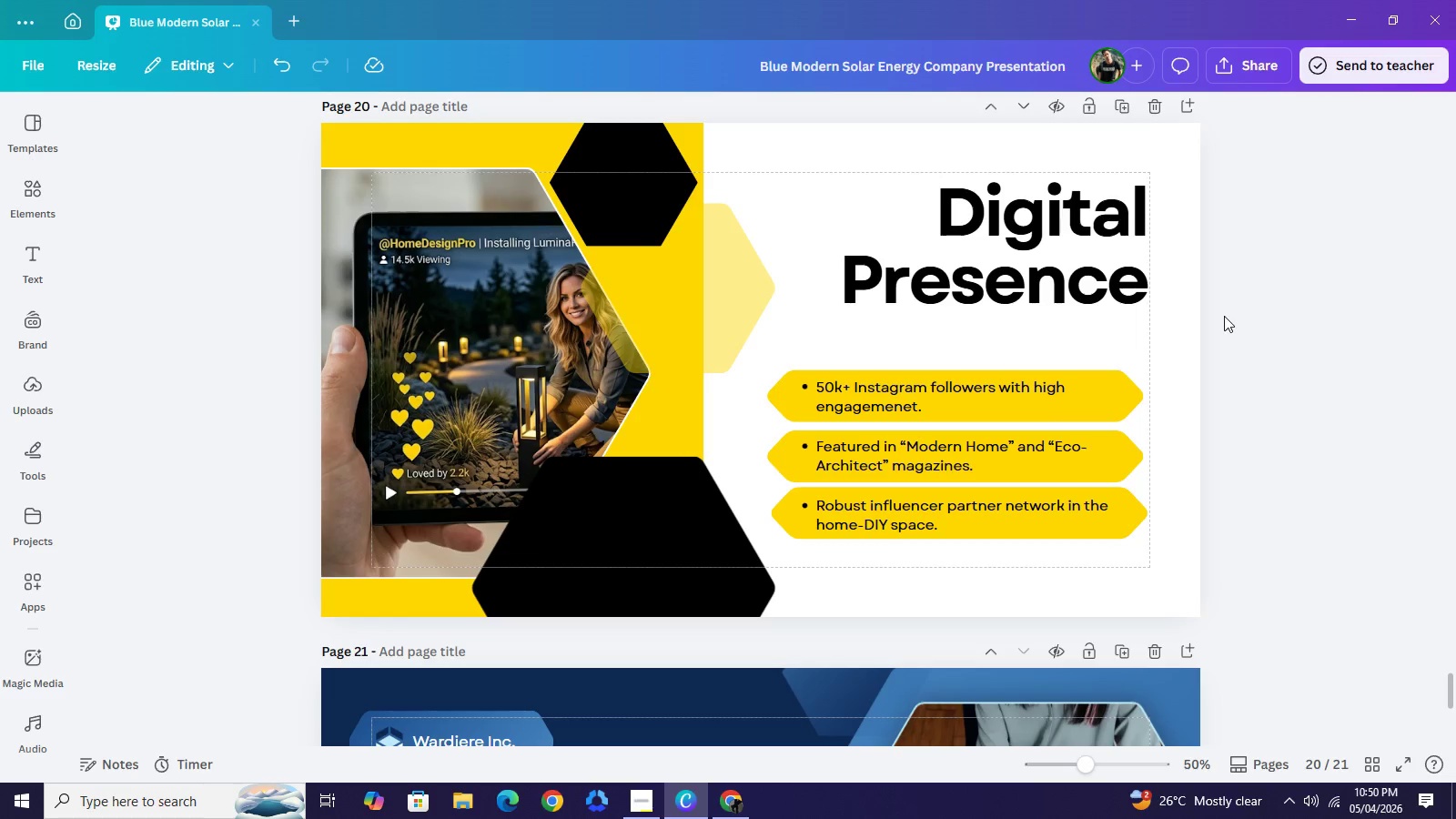 
wait(12.0)
 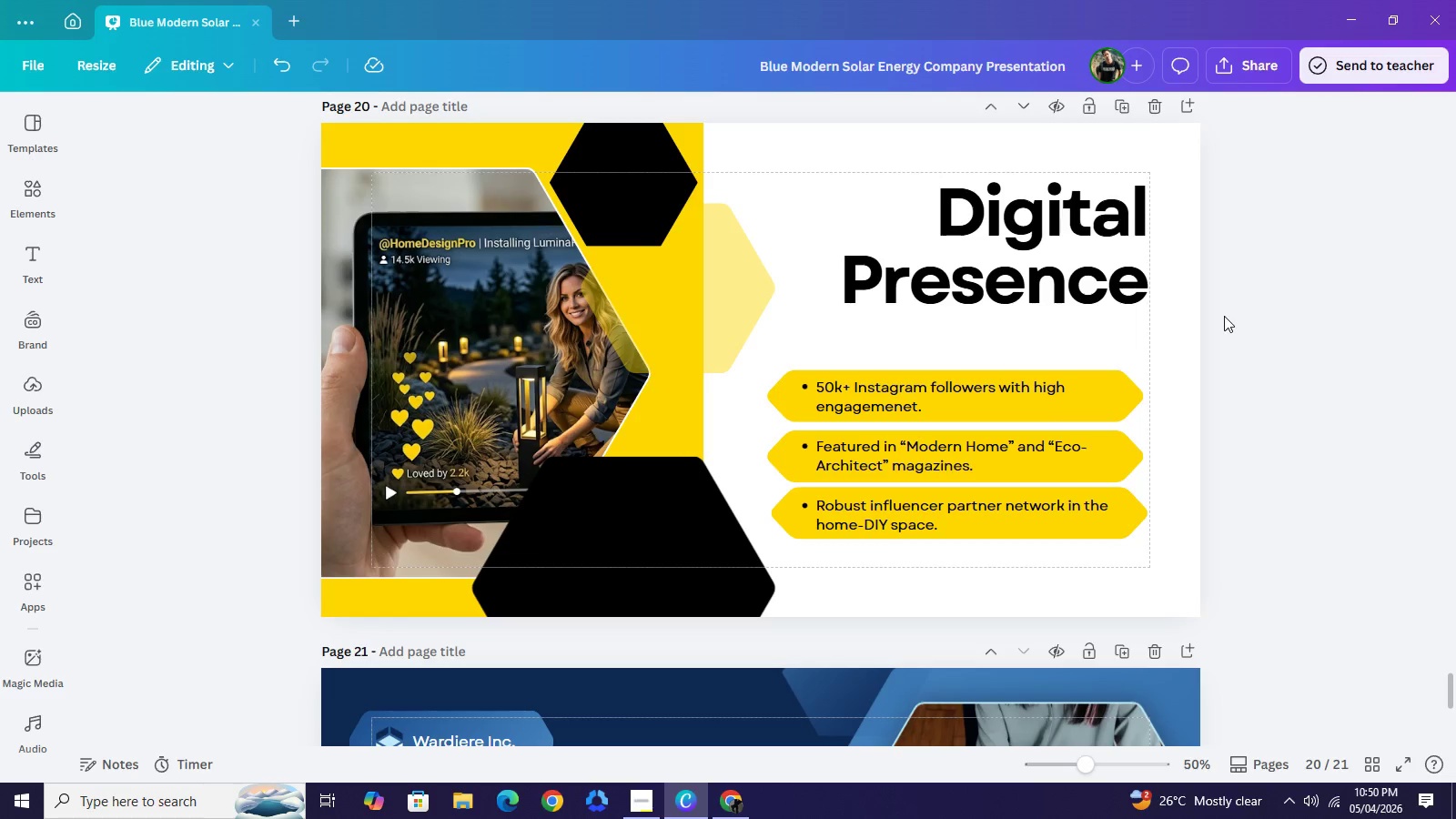 
scroll: coordinate [811, 579], scroll_direction: down, amount: 3.0
 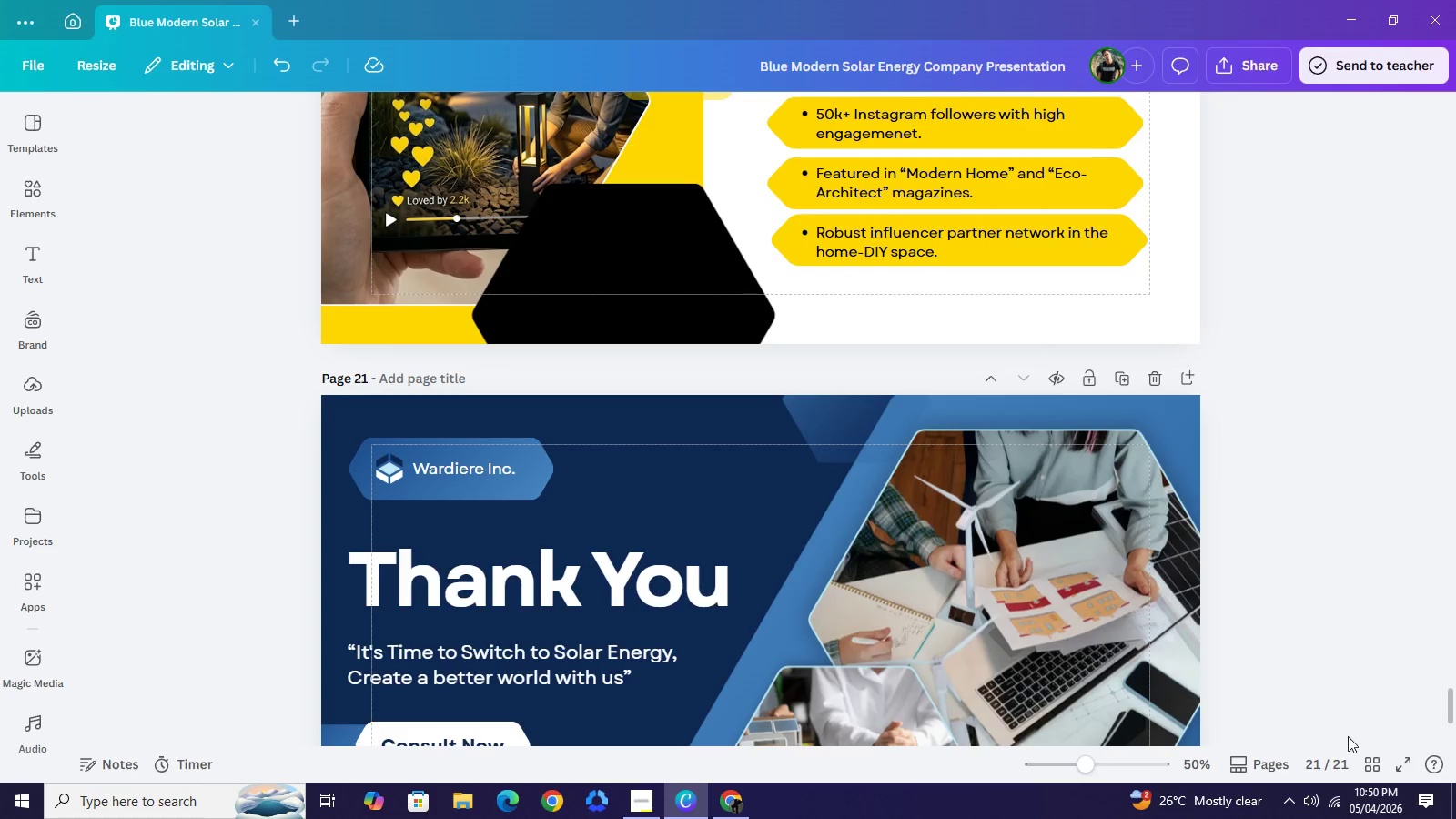 
left_click([1371, 763])
 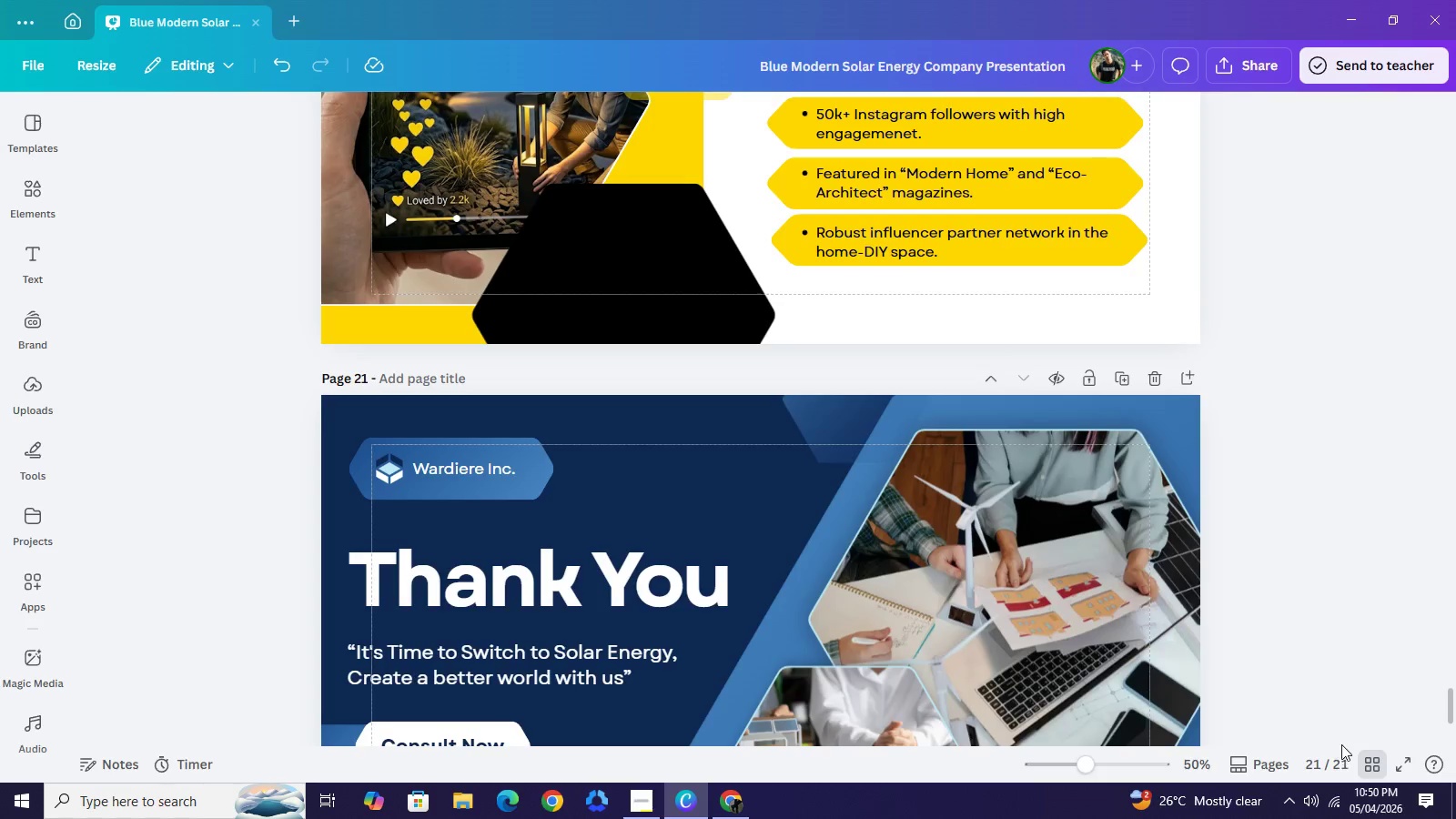 
mouse_move([1333, 732])
 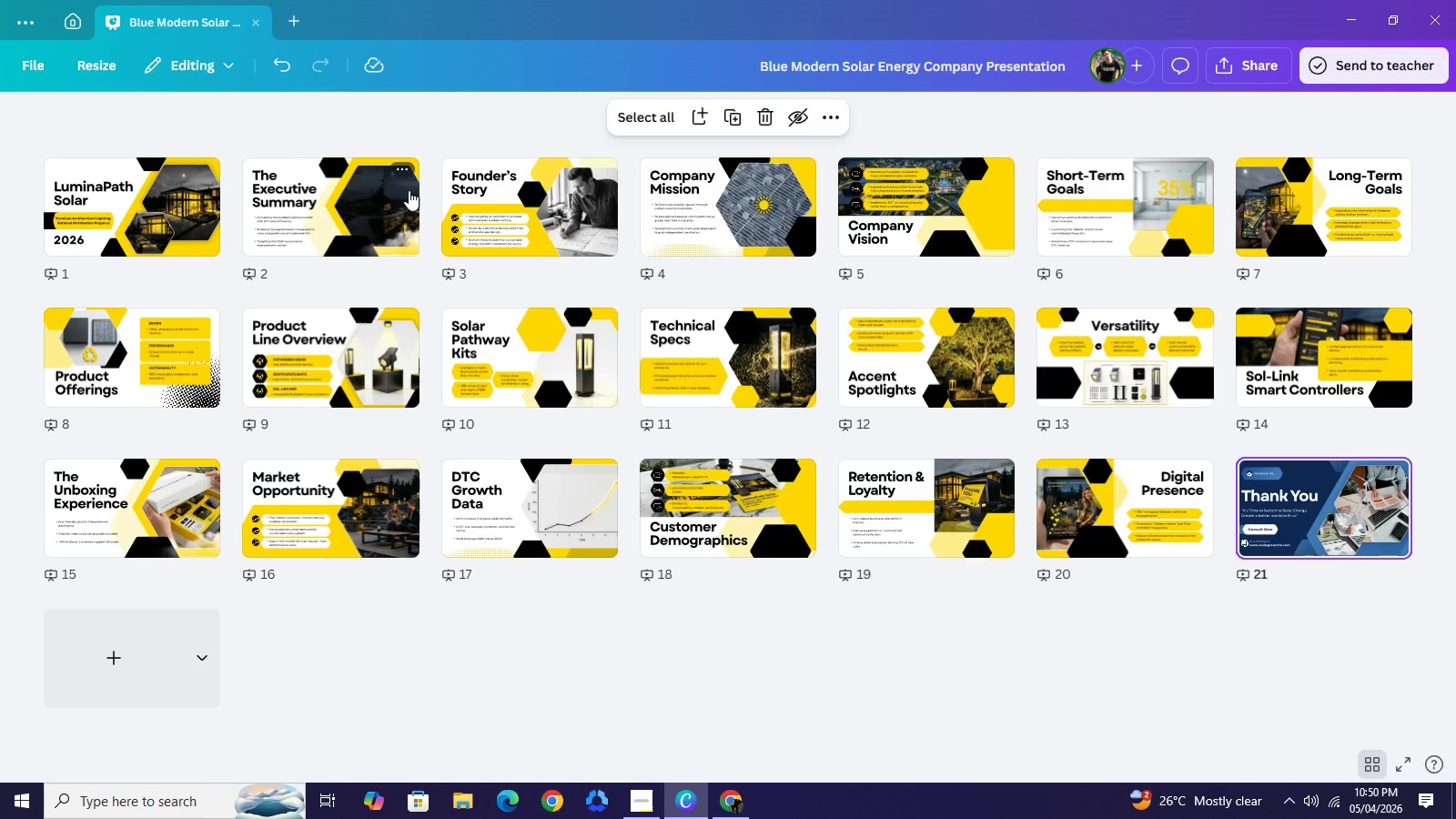 
left_click([405, 168])
 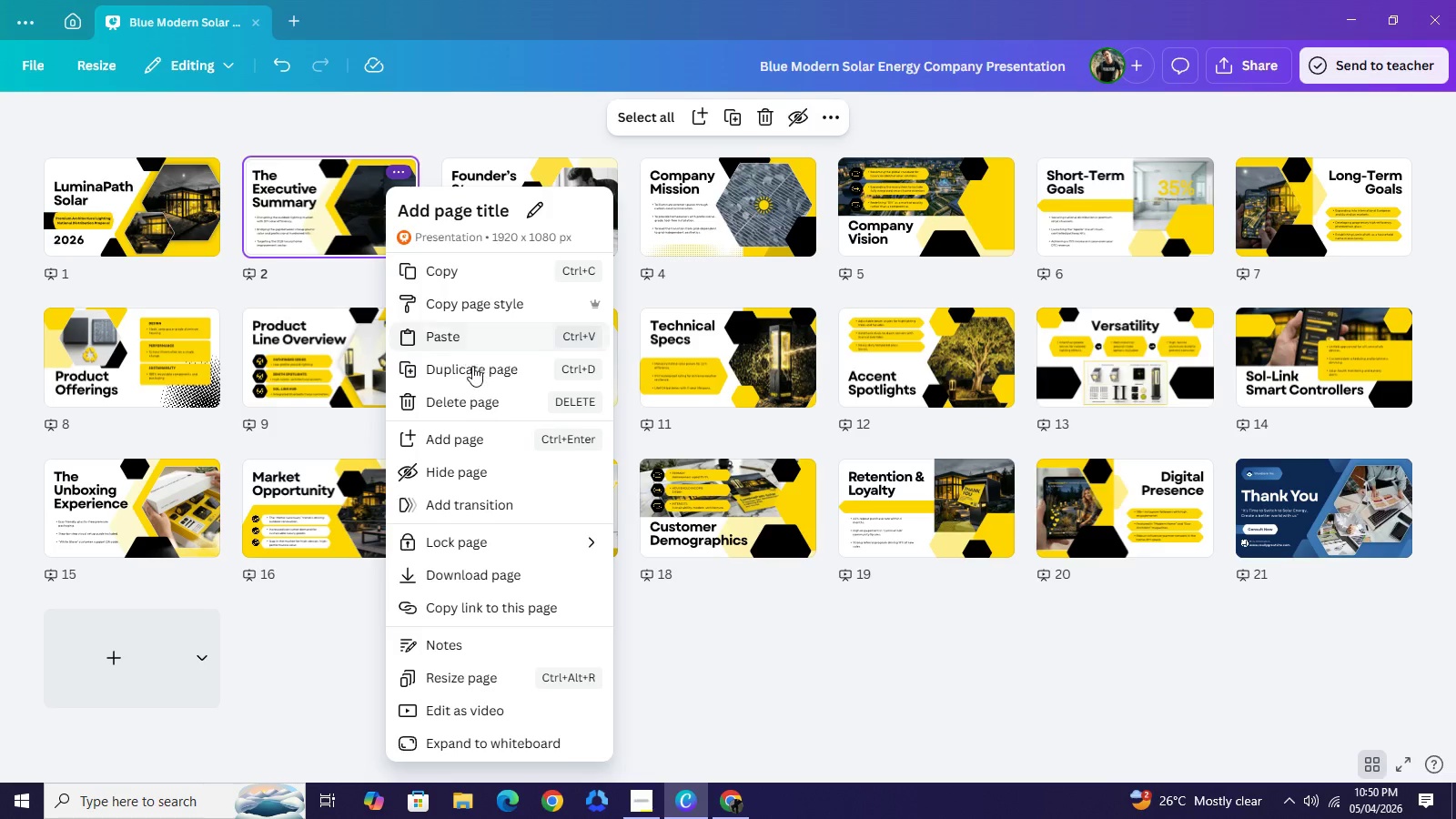 
left_click([472, 369])
 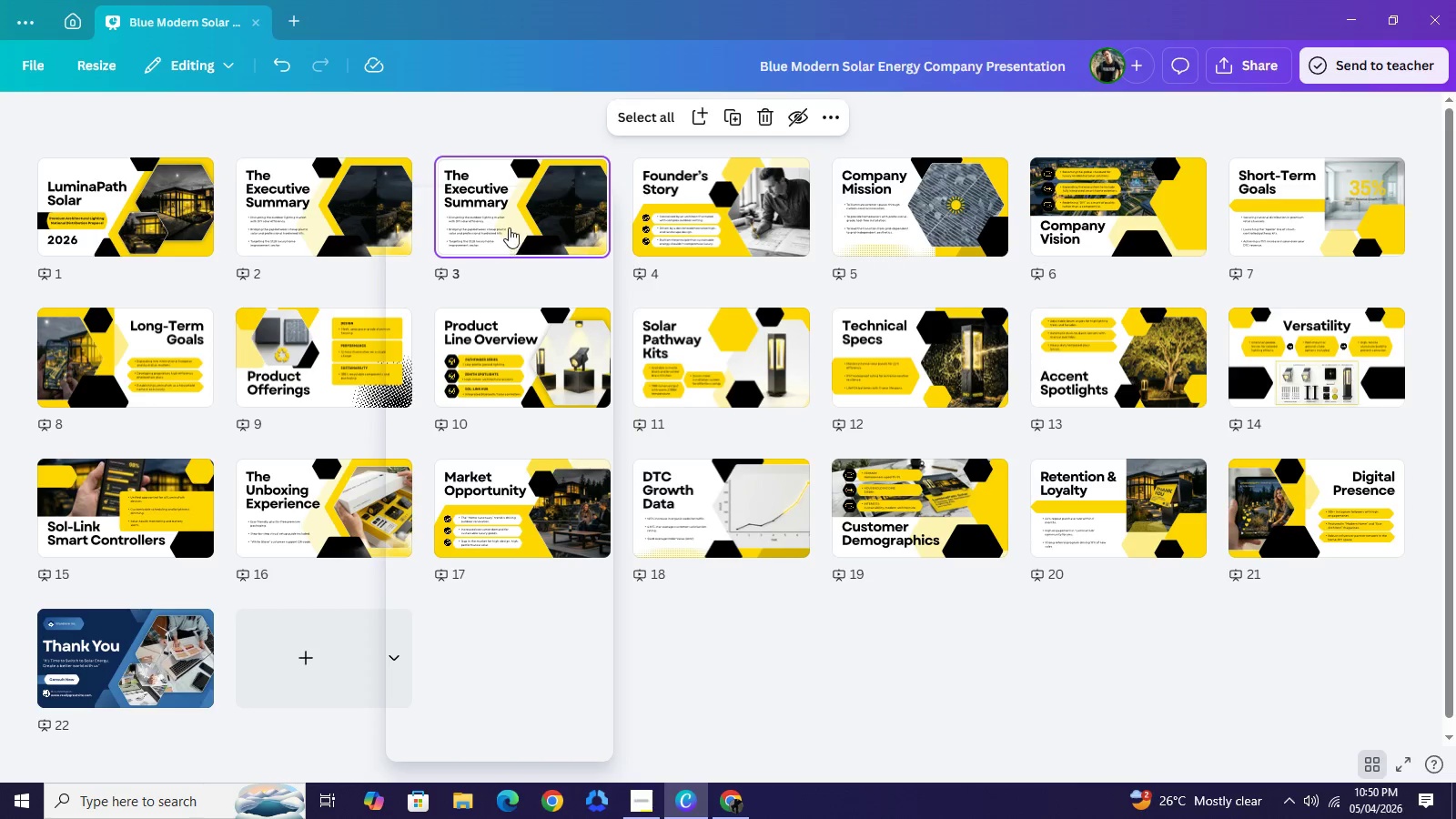 
left_click_drag(start_coordinate=[503, 217], to_coordinate=[456, 517])
 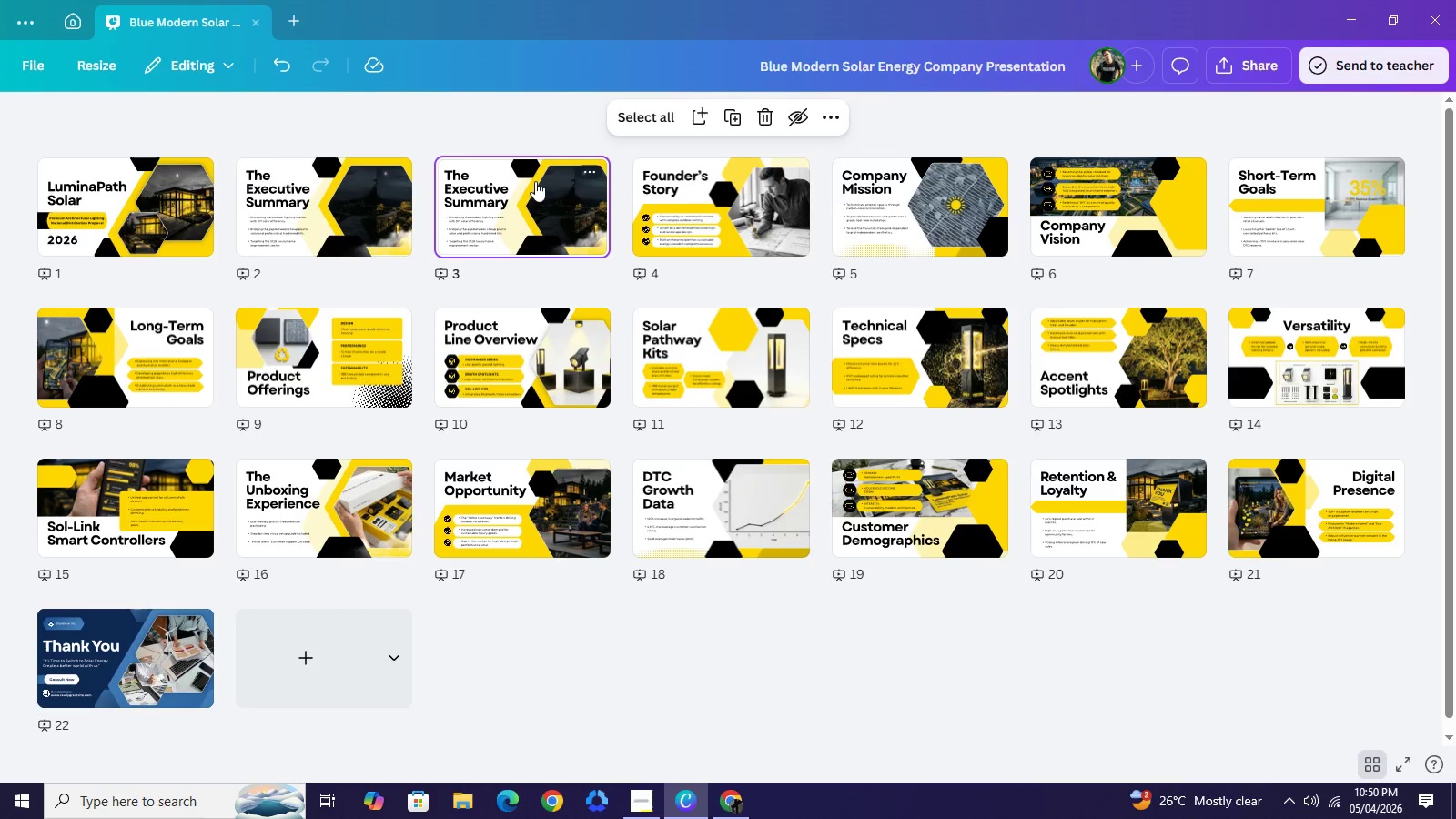 
left_click_drag(start_coordinate=[535, 181], to_coordinate=[0, 642])
 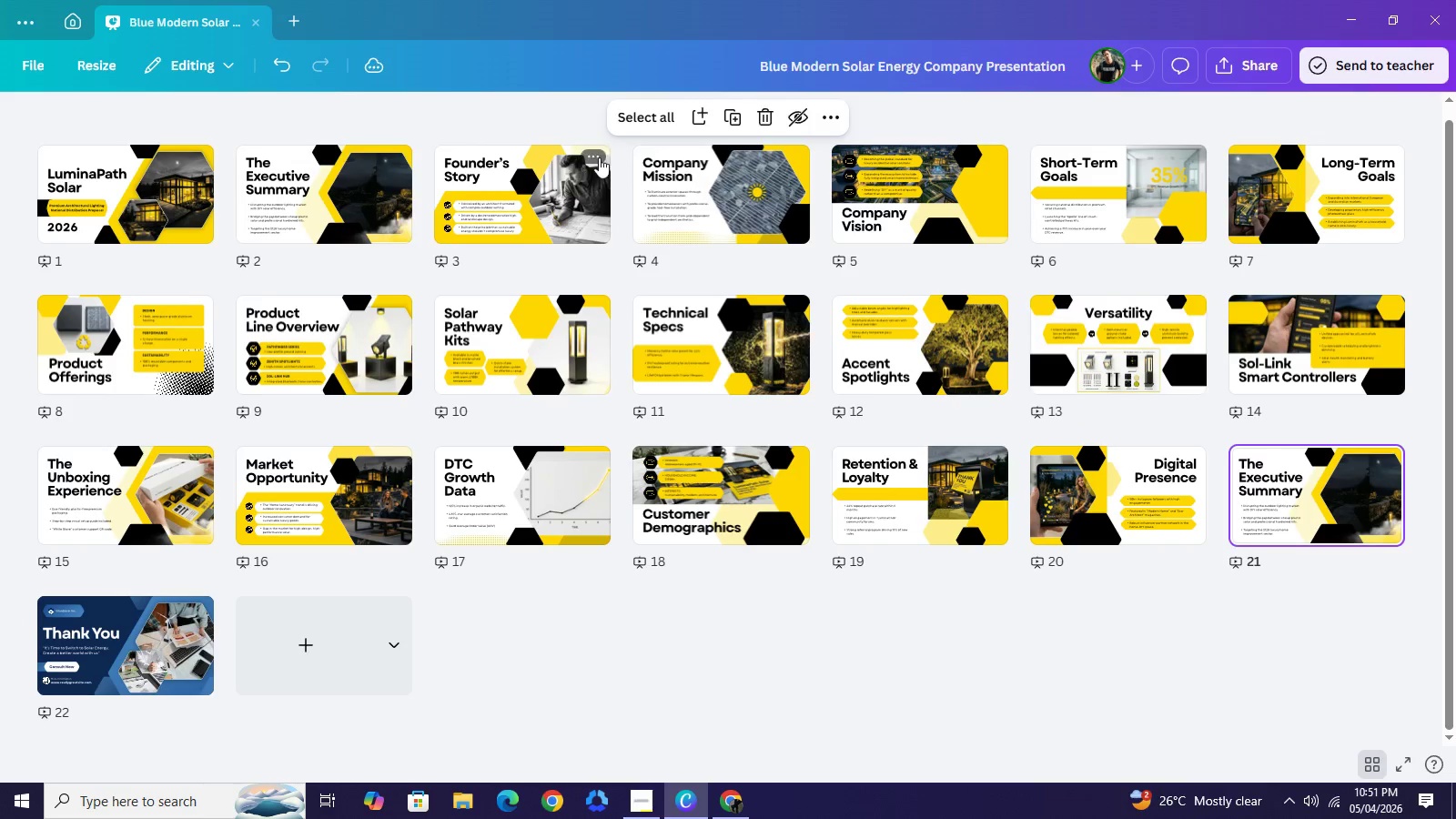 
left_click([599, 157])
 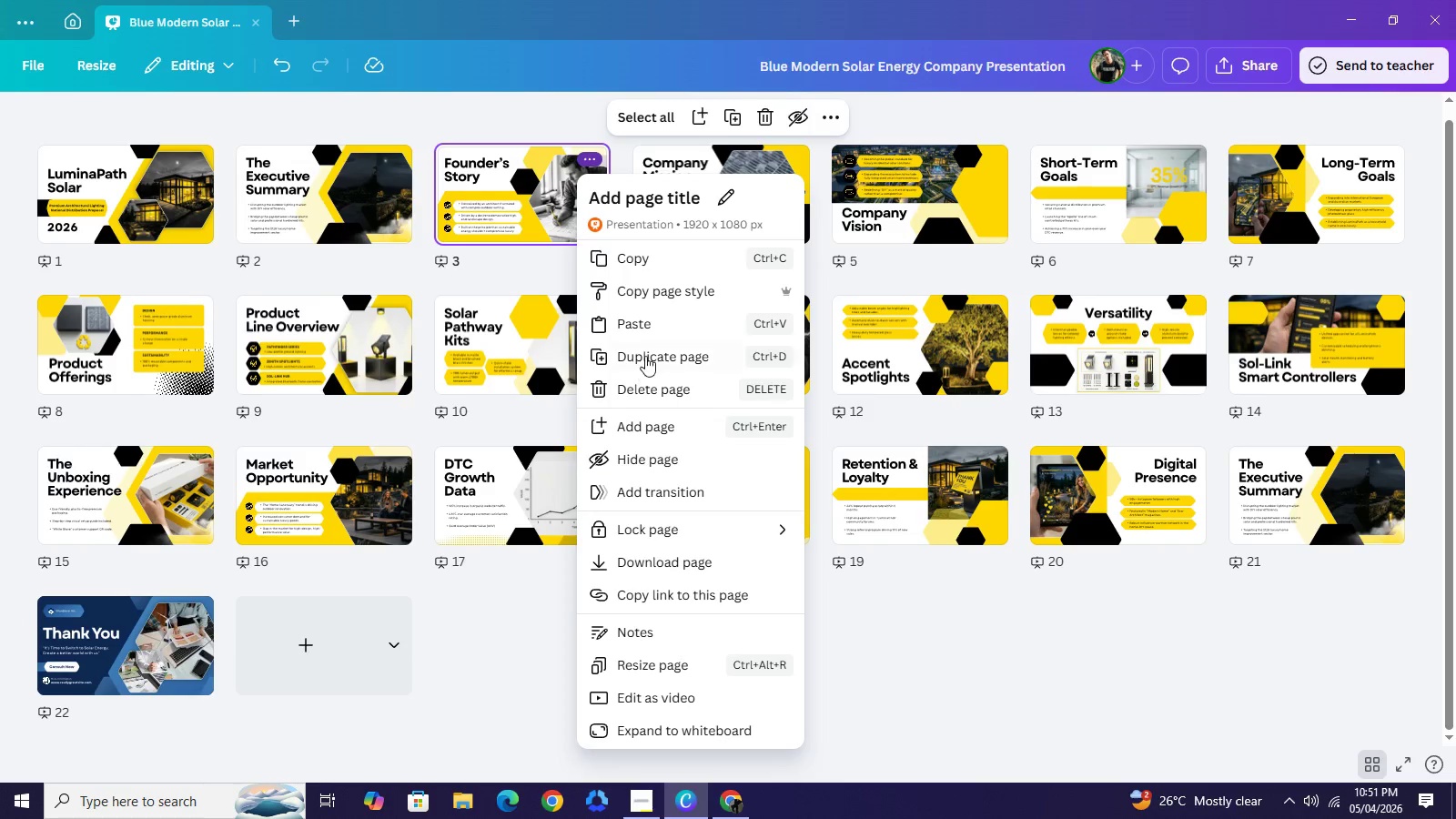 
left_click([646, 353])
 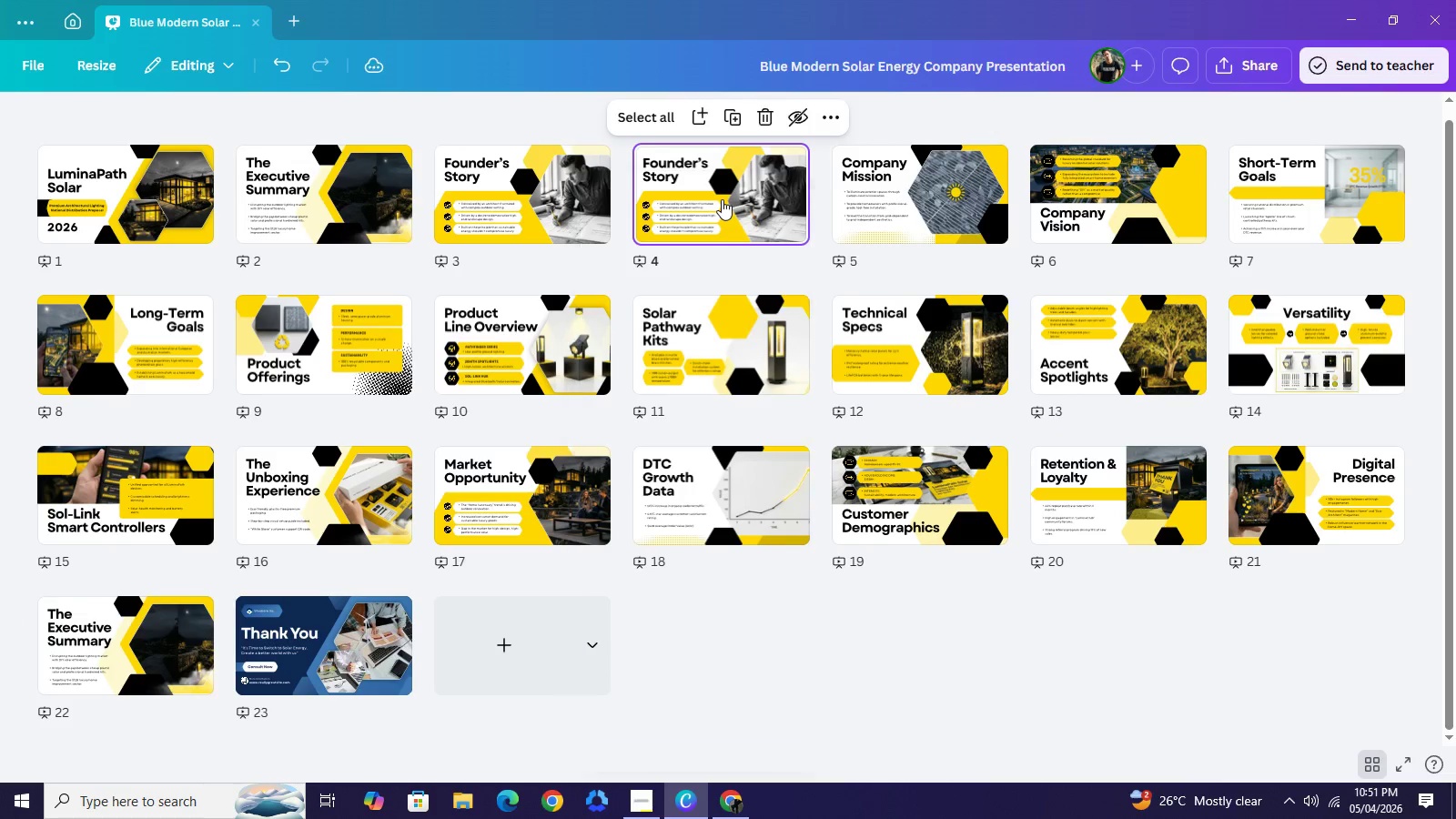 
left_click_drag(start_coordinate=[722, 199], to_coordinate=[268, 642])
 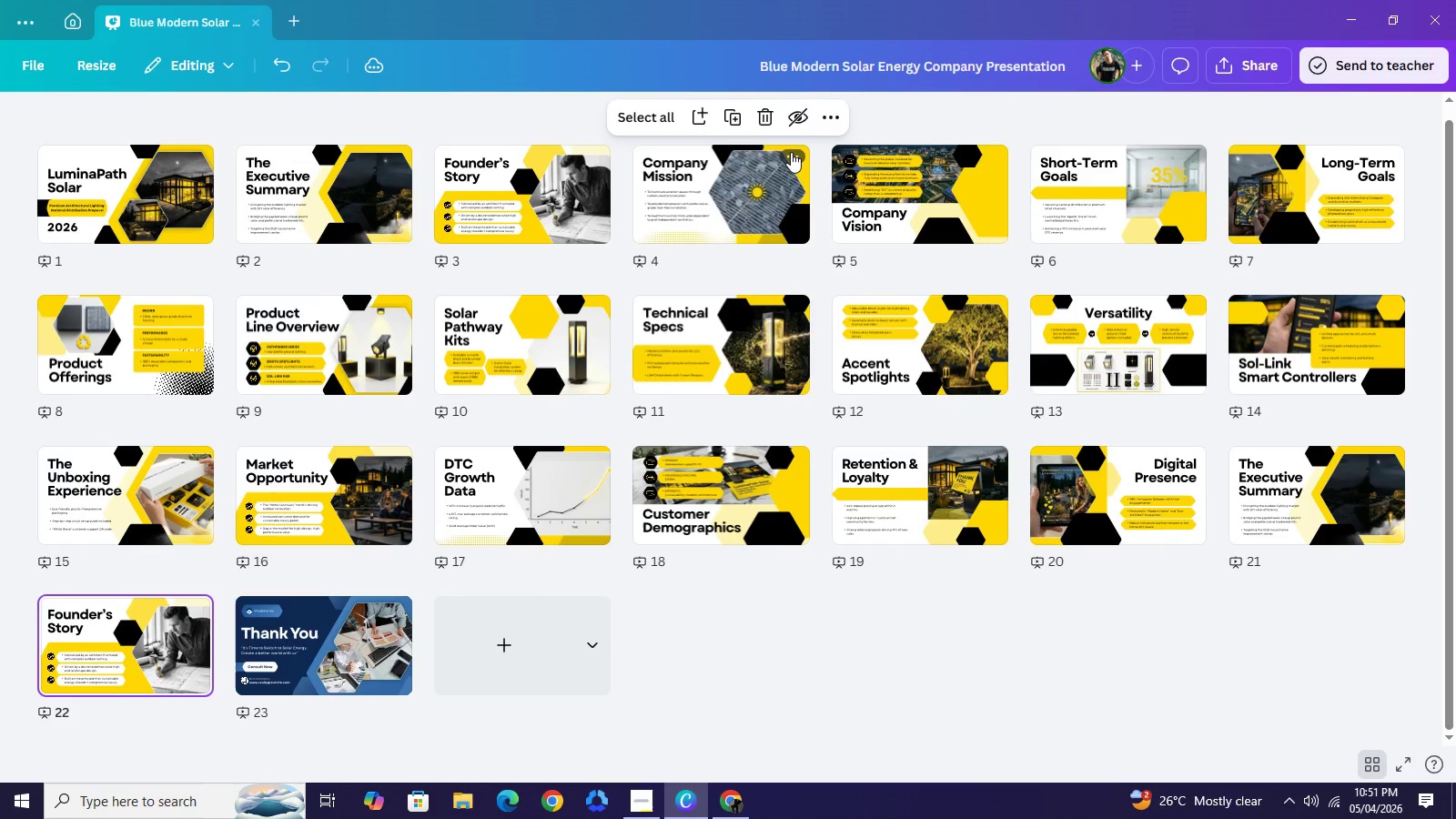 
left_click([791, 152])
 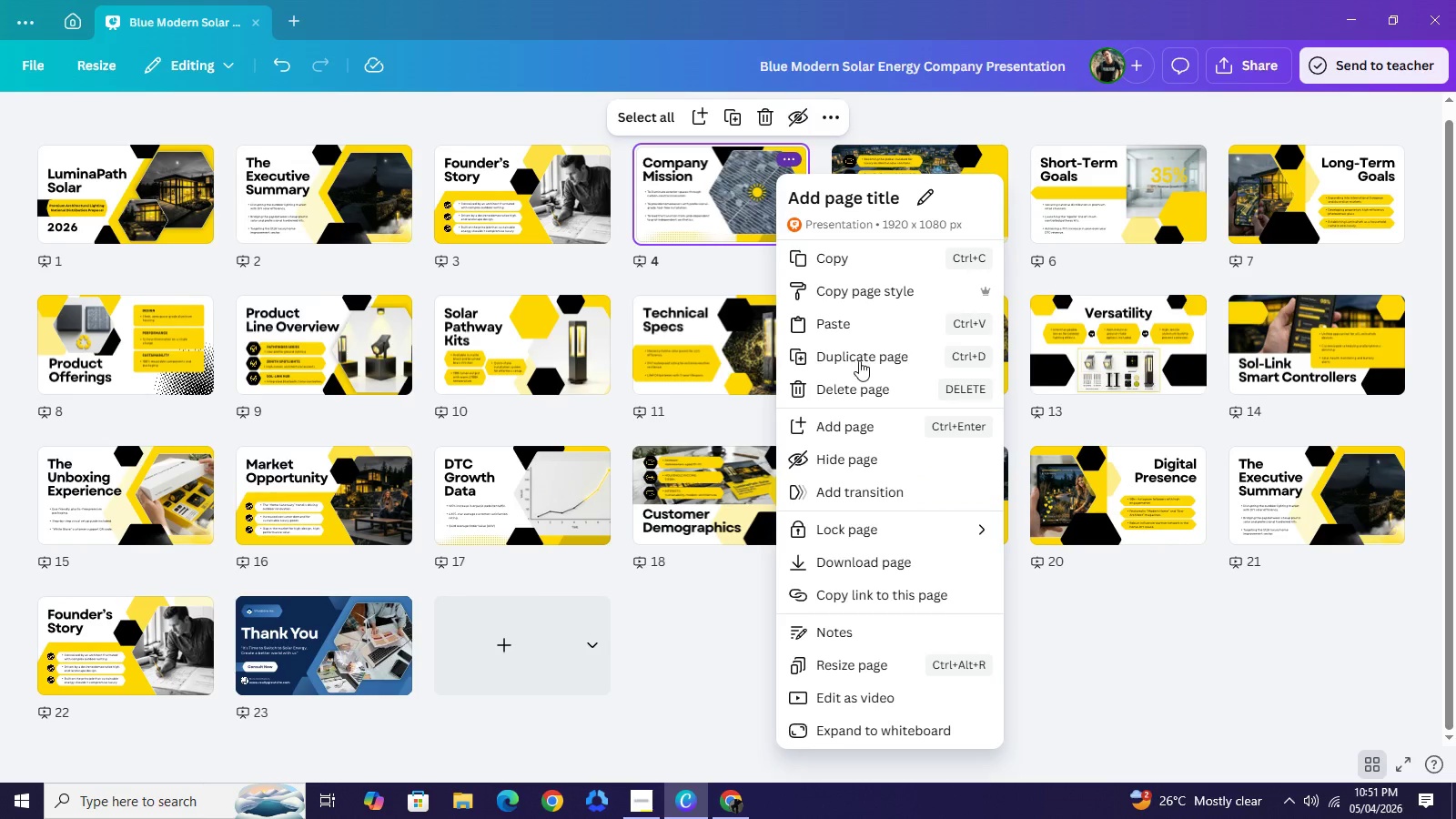 
left_click([859, 360])
 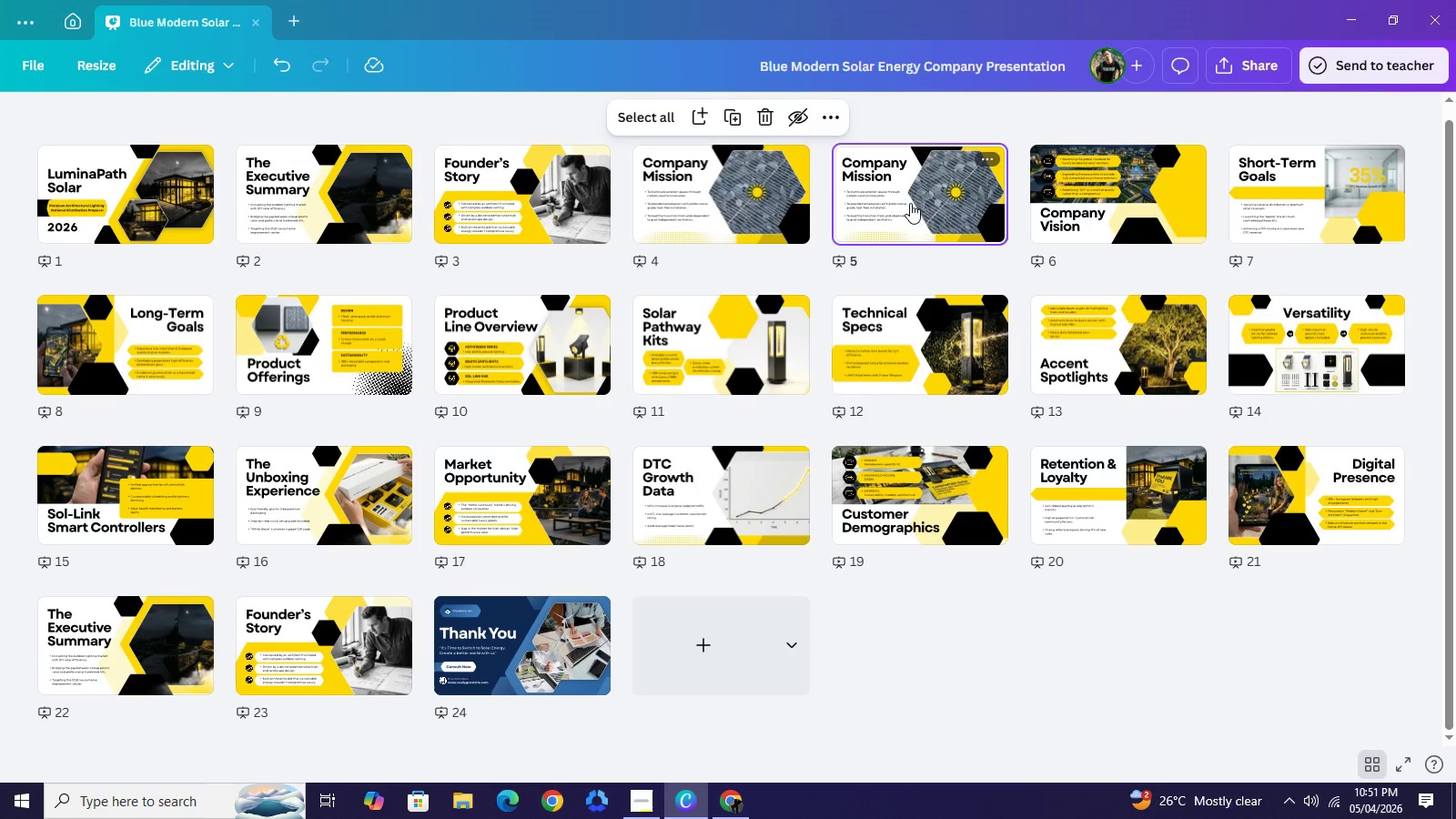 
wait(5.77)
 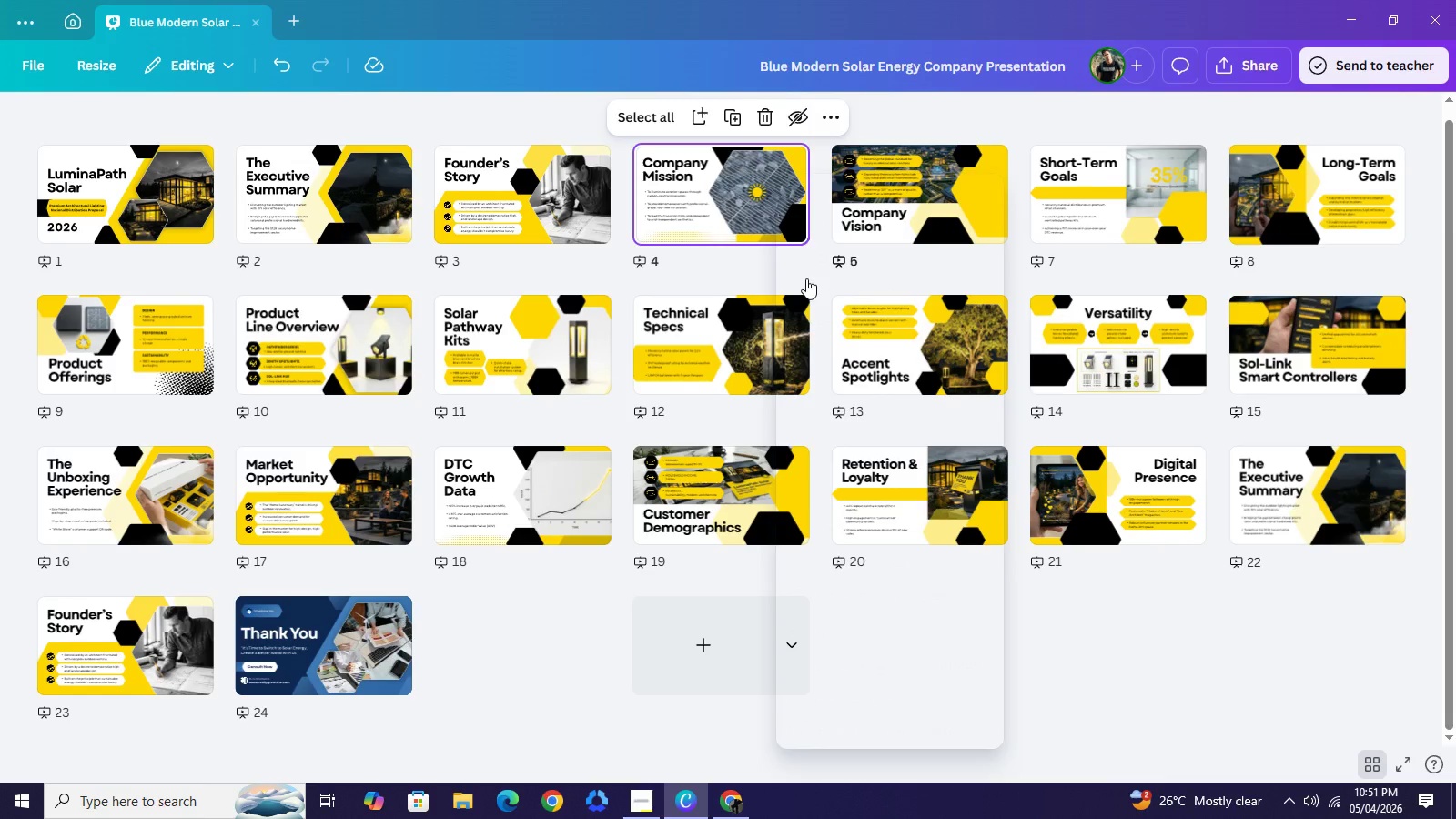 
left_click_drag(start_coordinate=[911, 197], to_coordinate=[447, 651])
 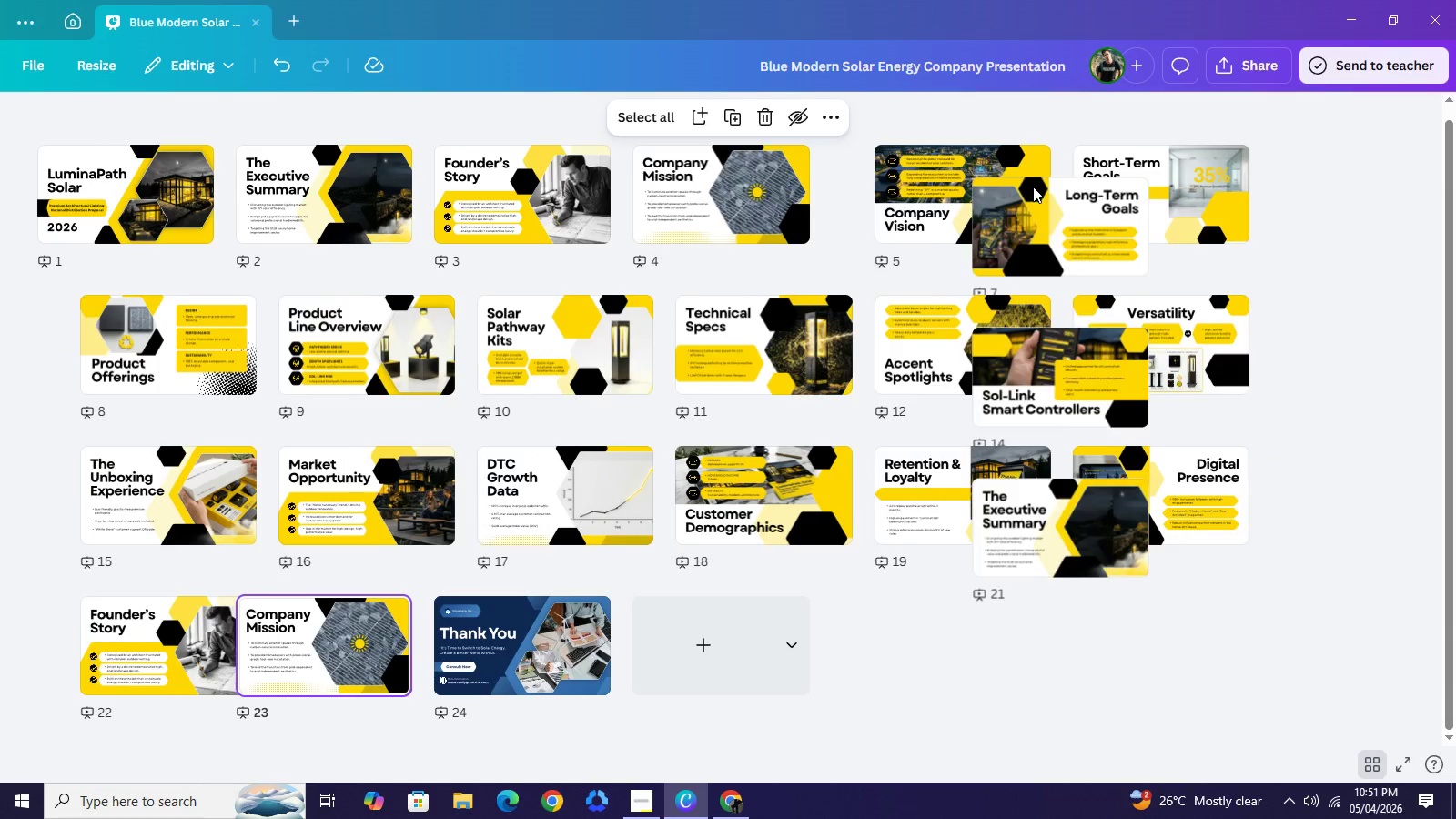 
mouse_move([983, 179])
 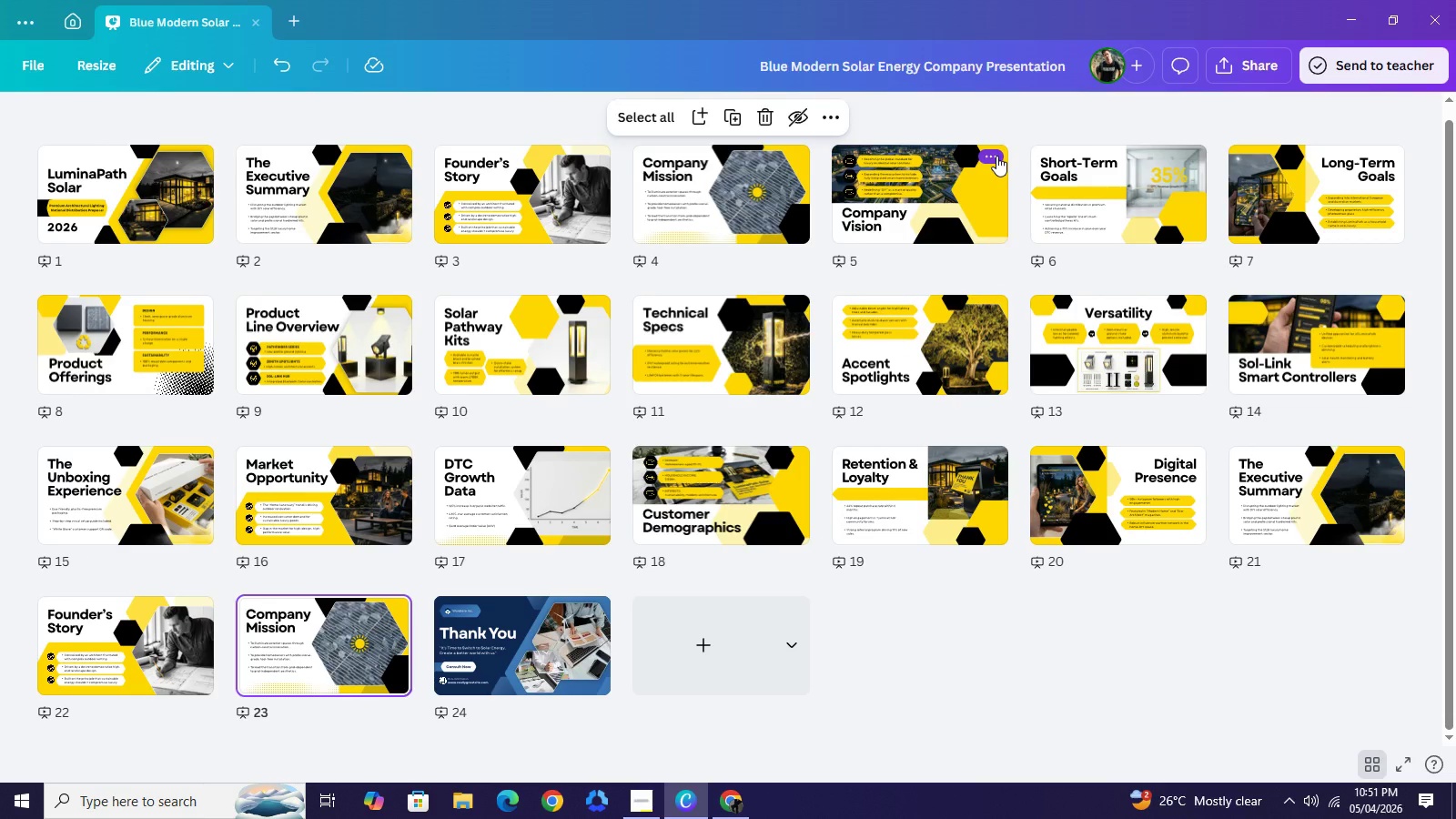 
left_click([996, 156])
 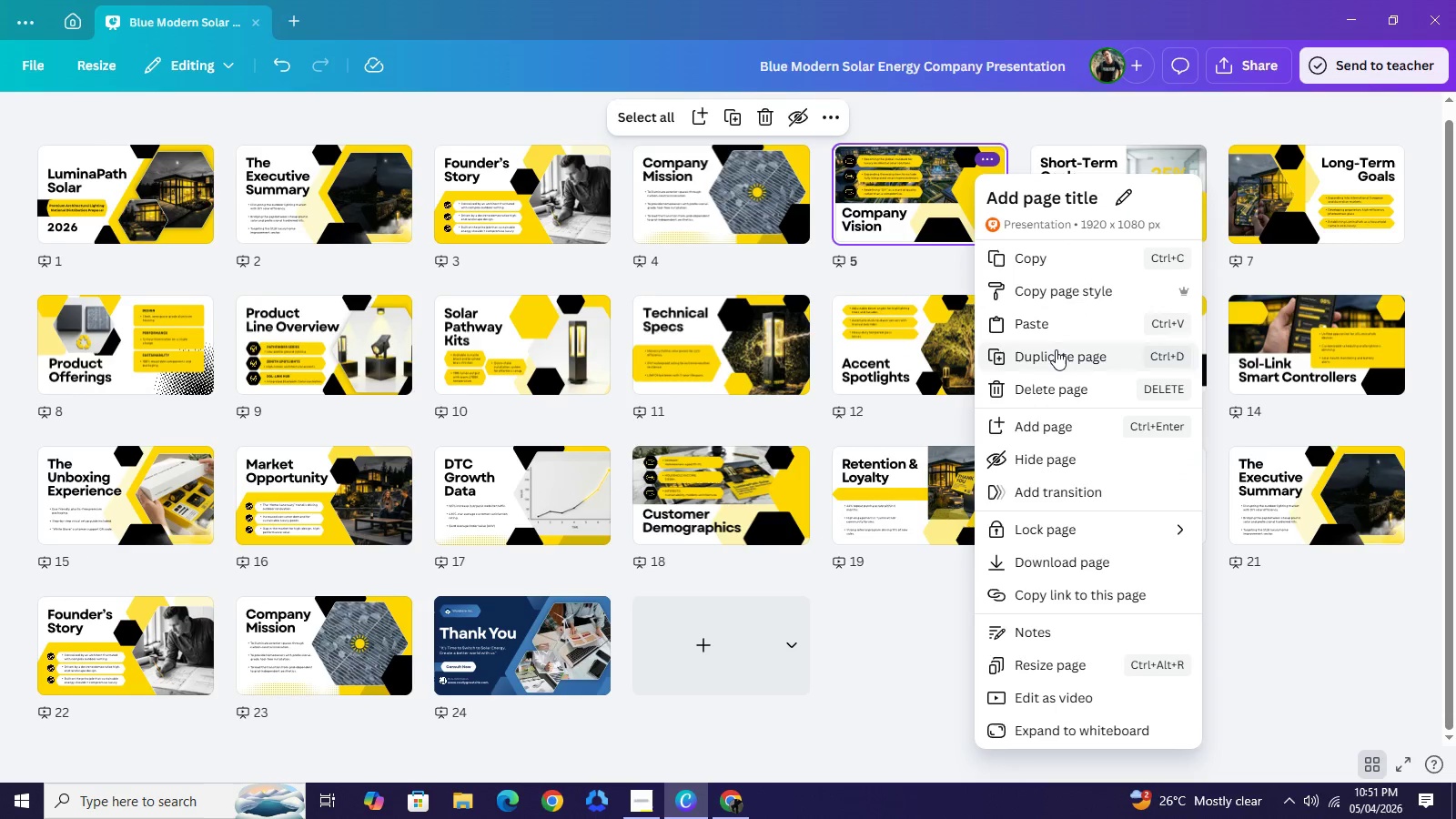 
left_click([1056, 349])
 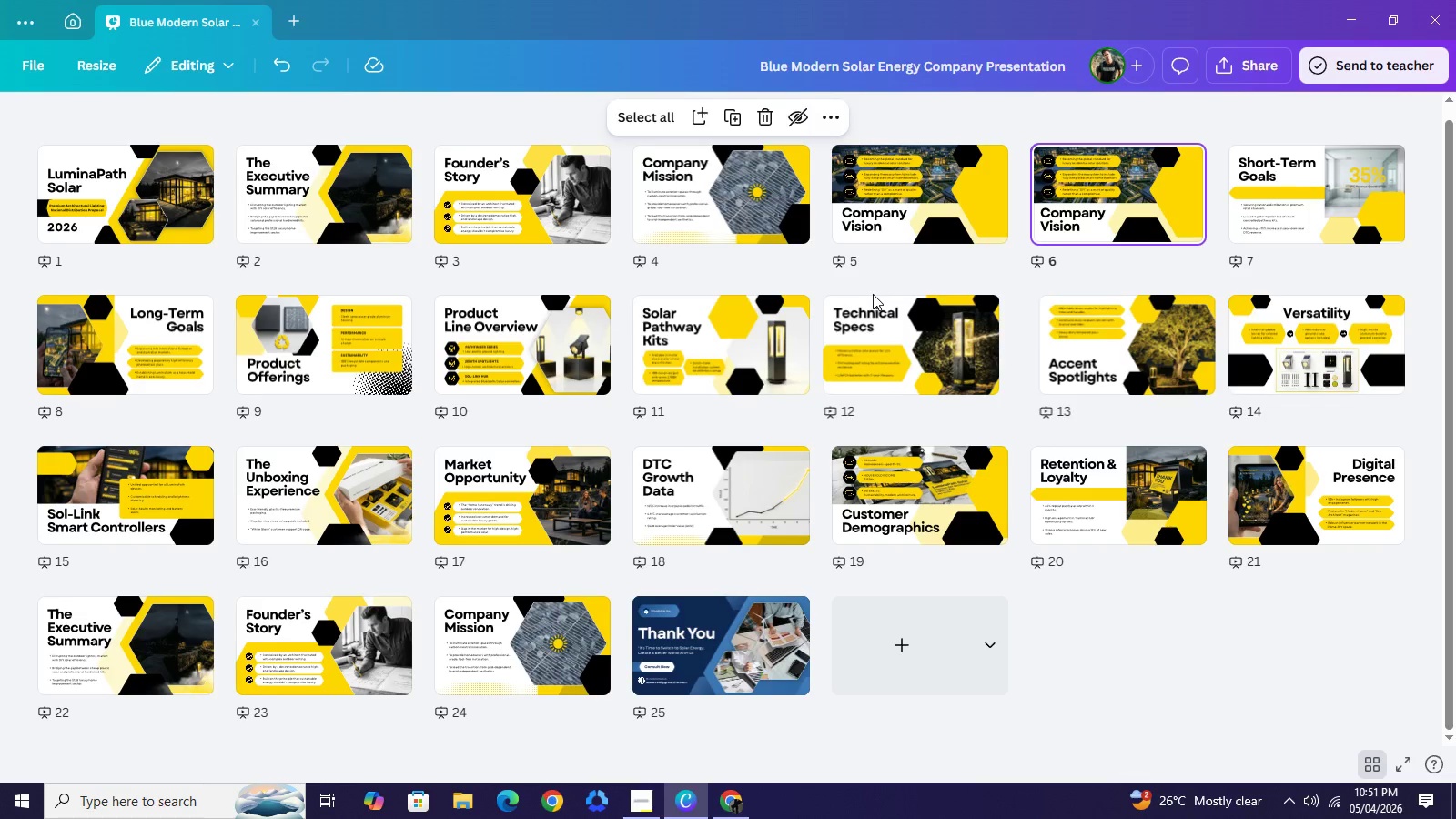 
wait(5.08)
 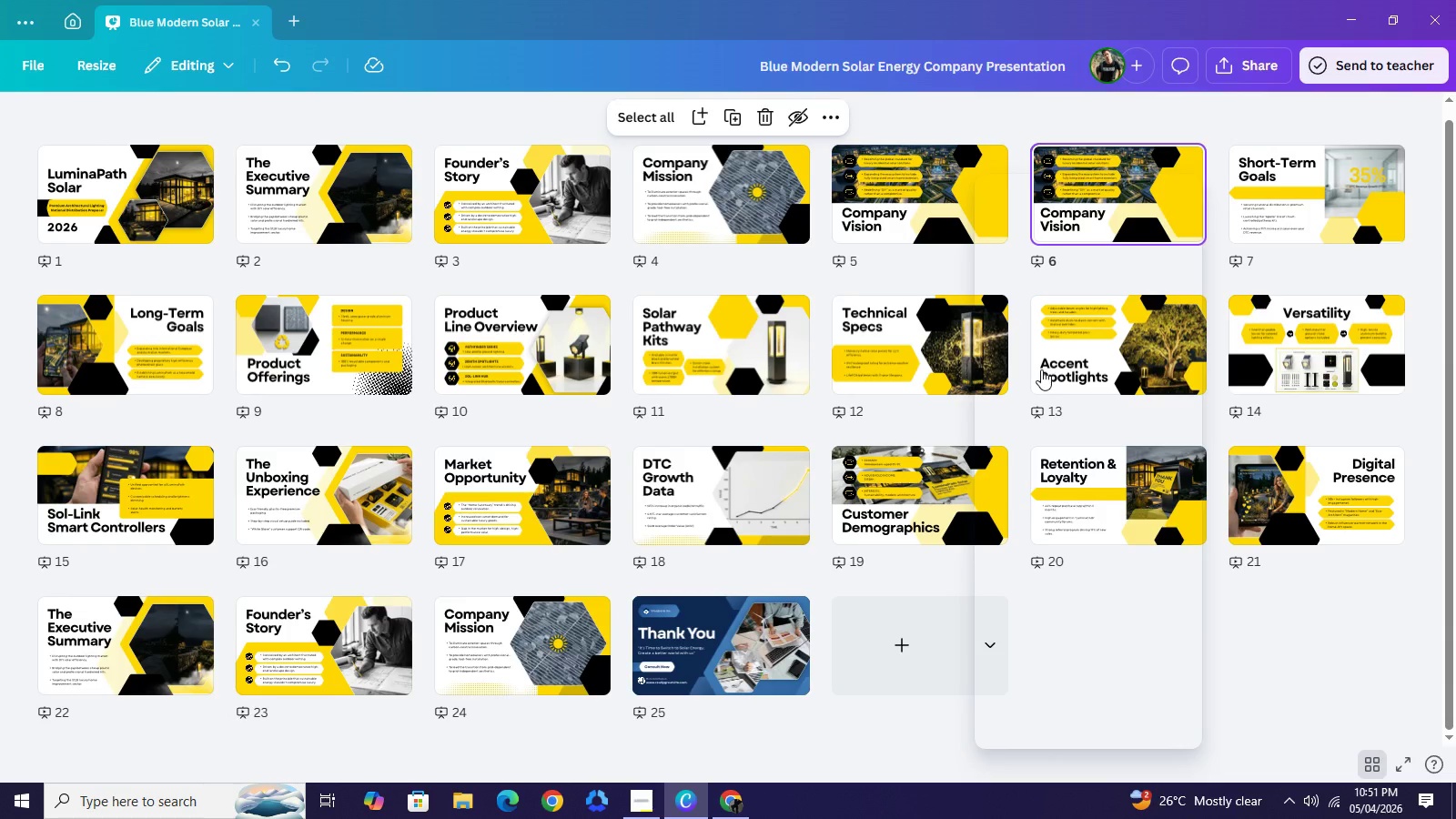 
left_click_drag(start_coordinate=[1113, 203], to_coordinate=[643, 671])
 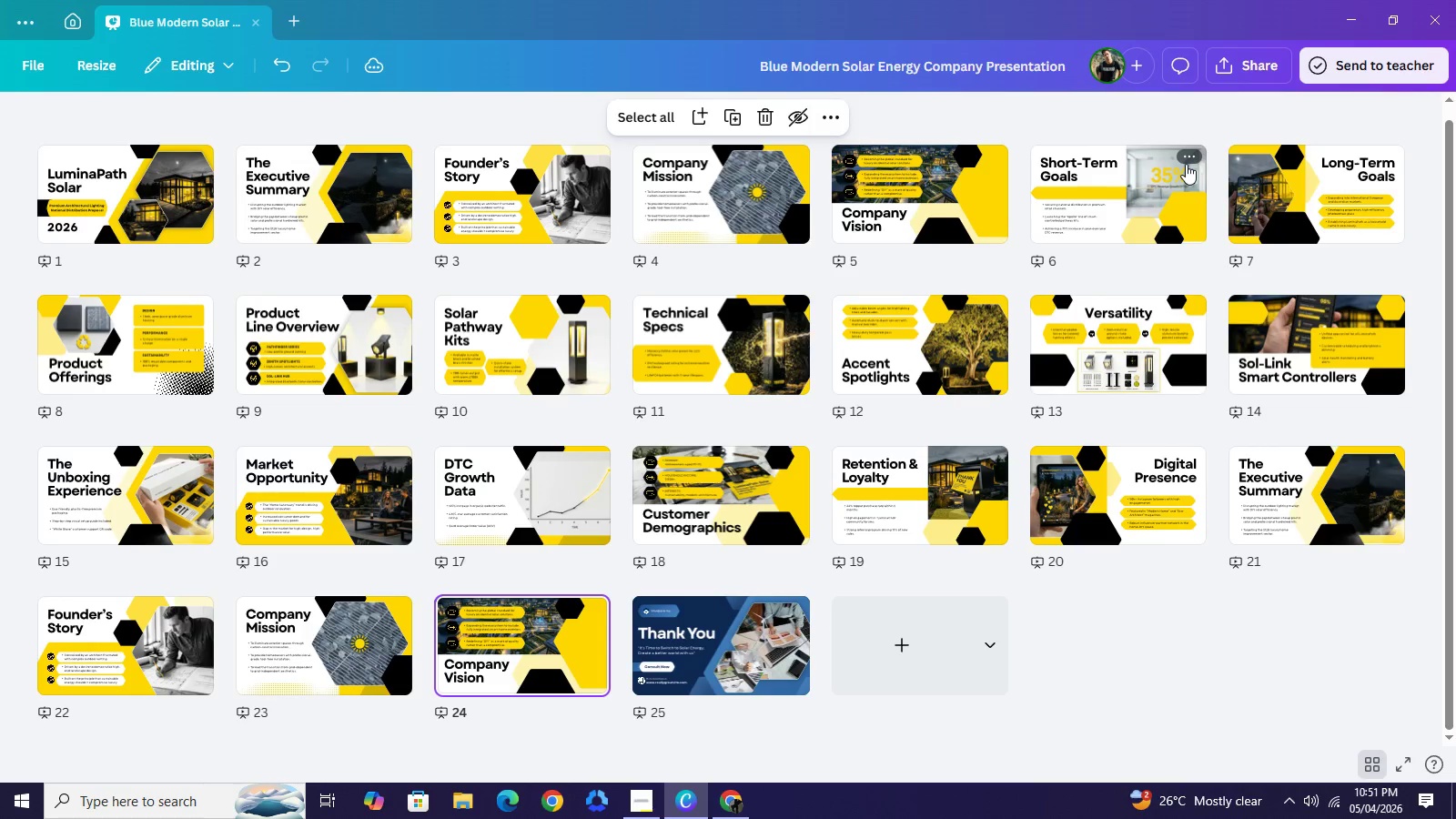 
left_click([1188, 157])
 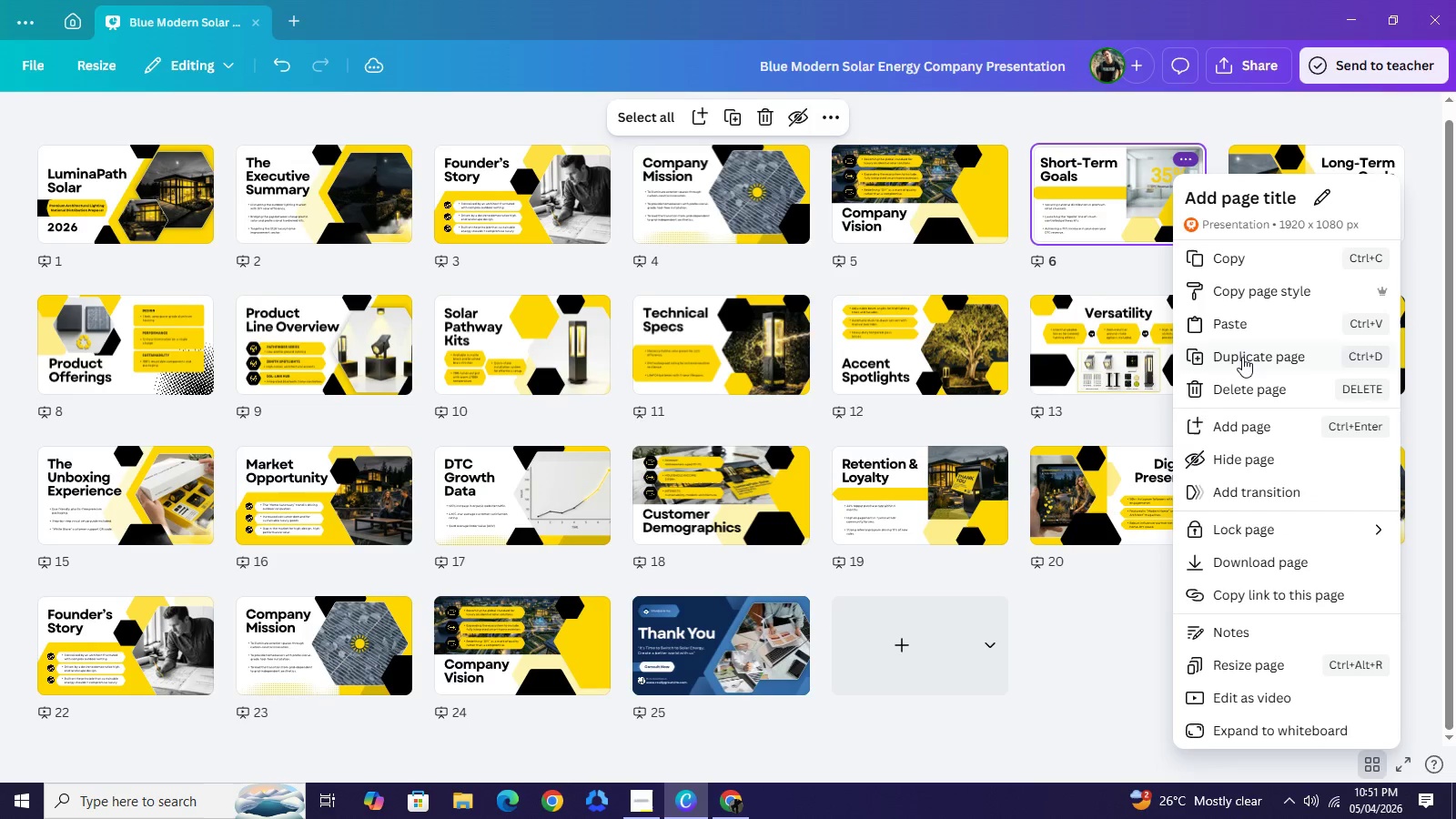 
left_click([1242, 357])
 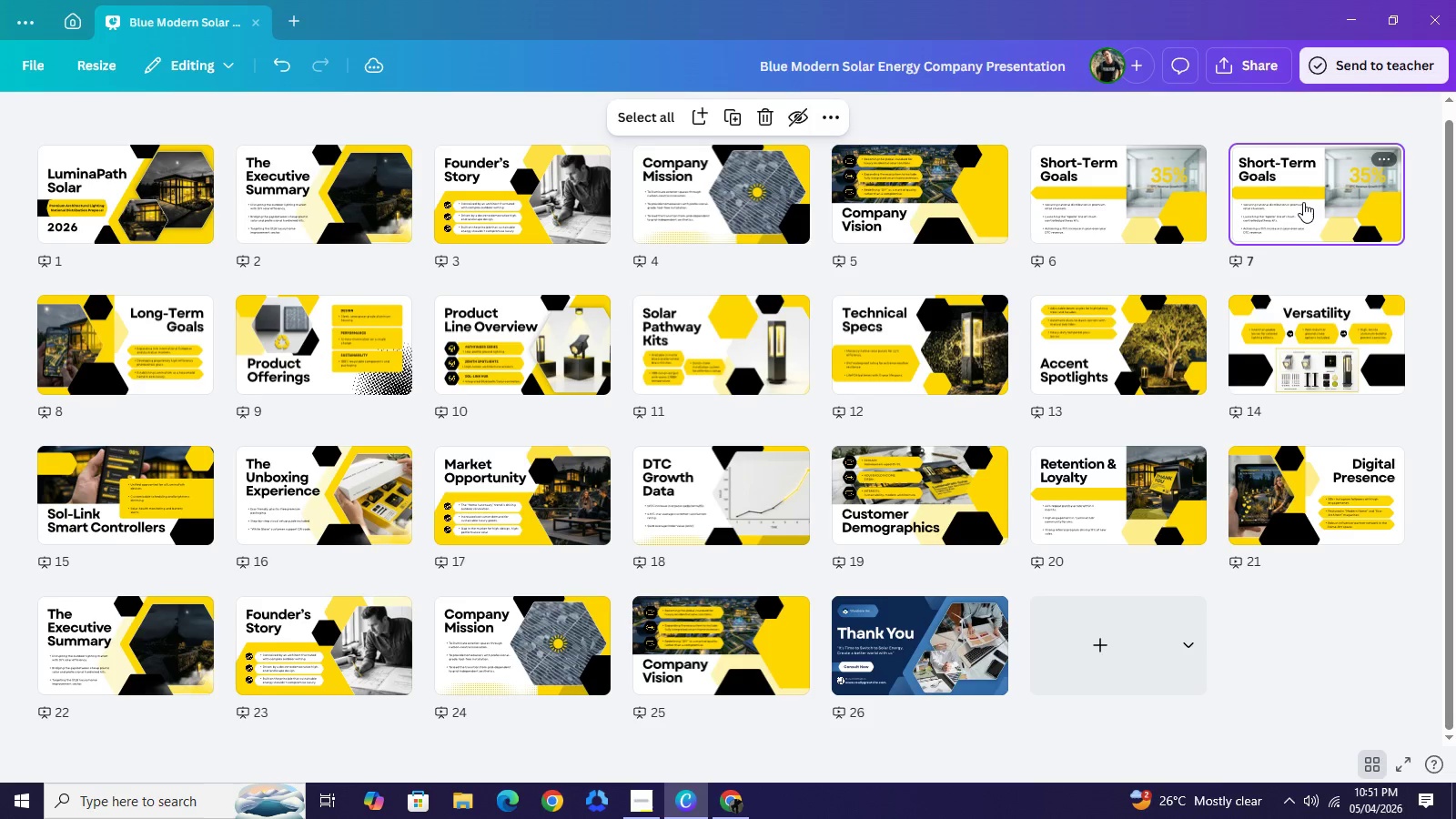 
left_click_drag(start_coordinate=[1307, 197], to_coordinate=[845, 652])
 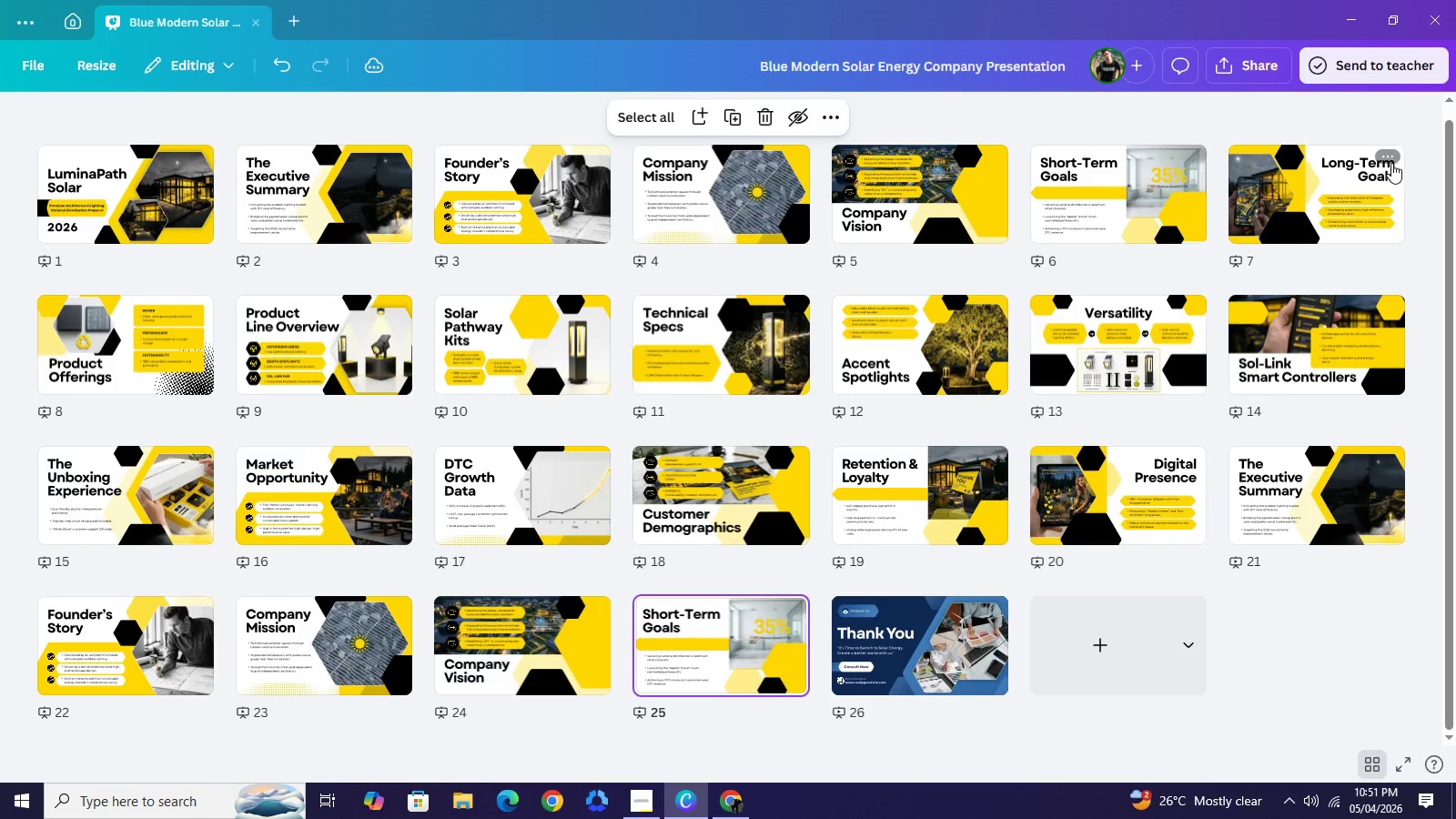 
left_click([1391, 157])
 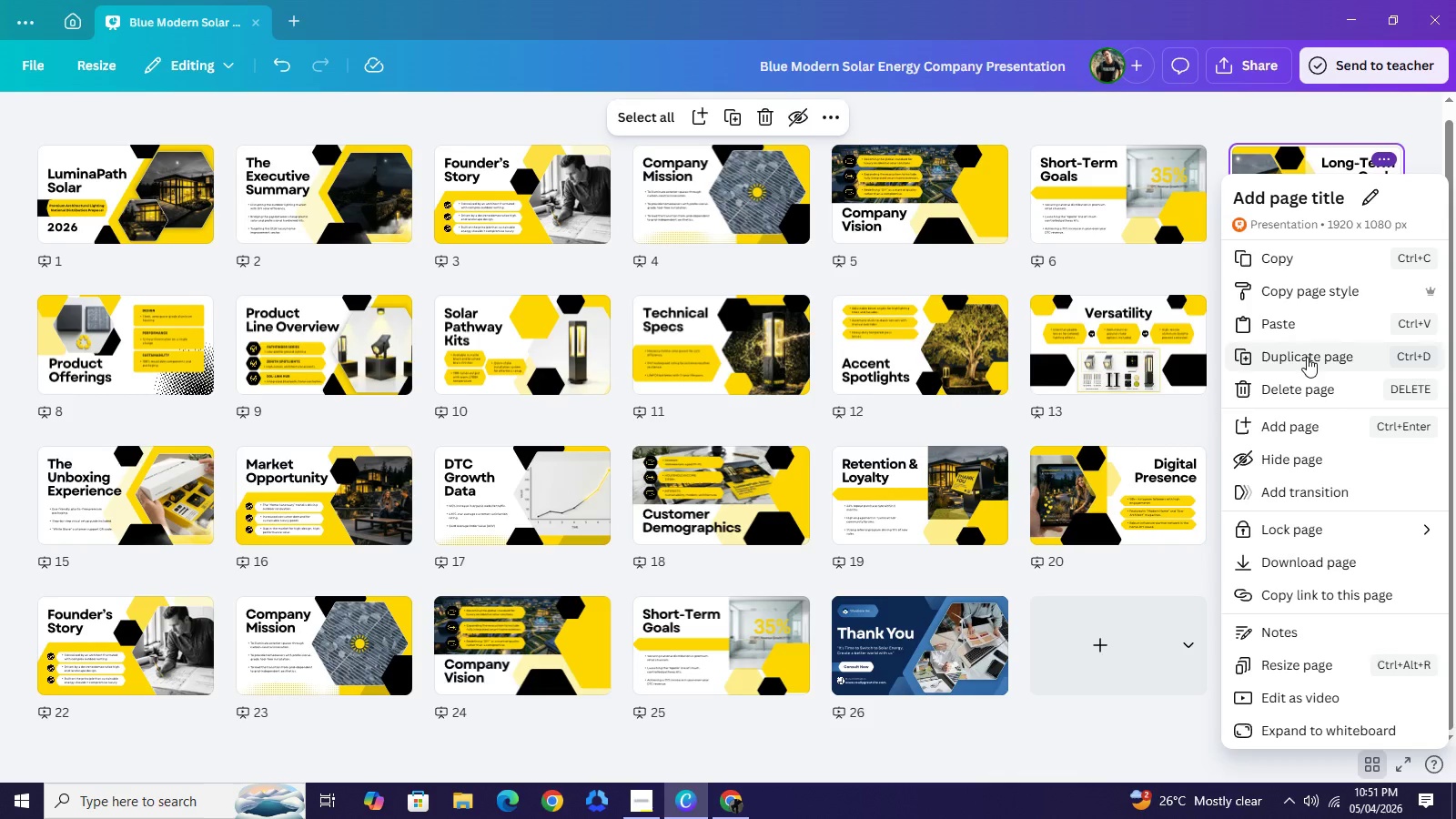 
left_click([1307, 357])
 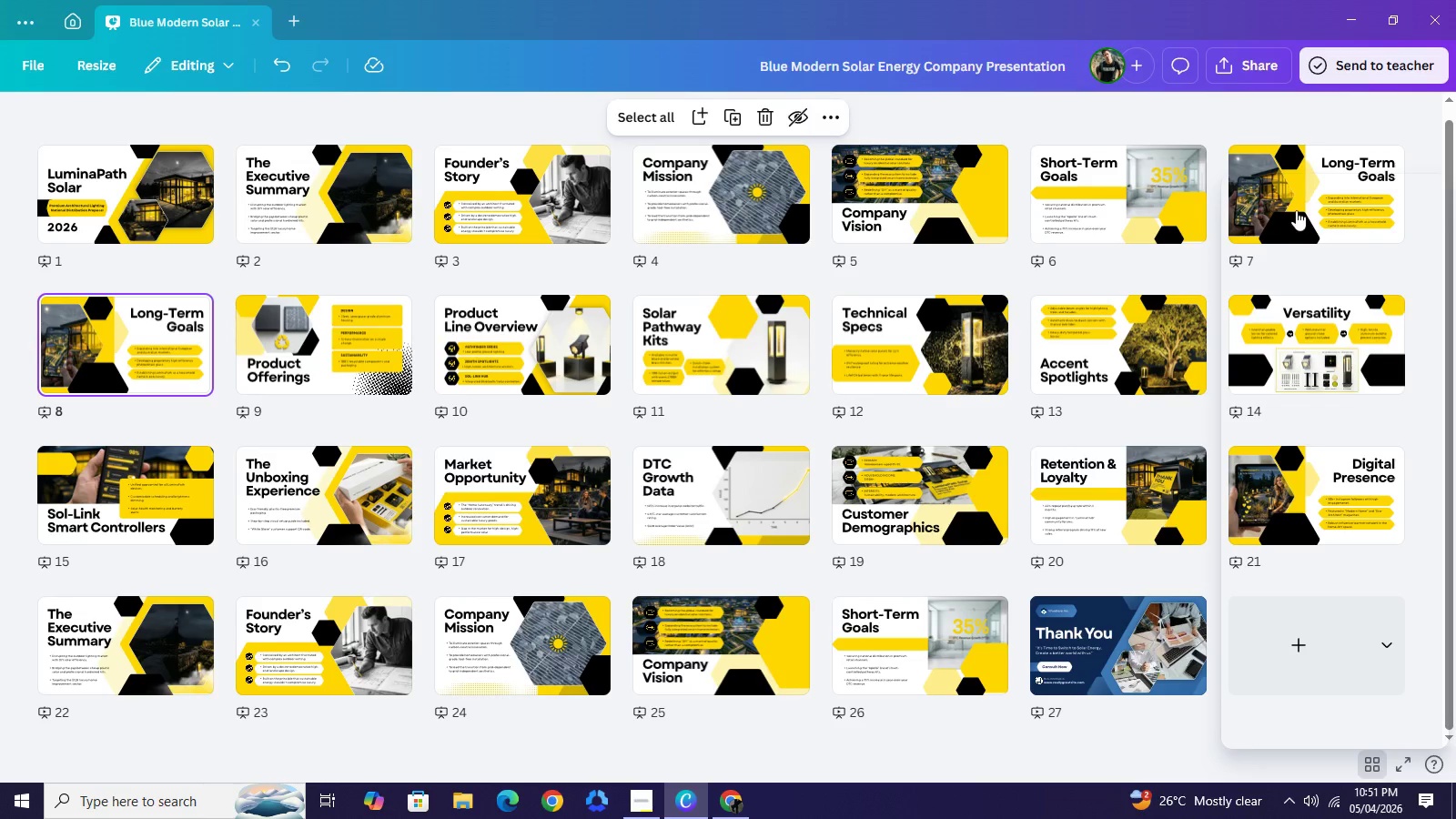 
left_click_drag(start_coordinate=[1299, 199], to_coordinate=[1048, 646])
 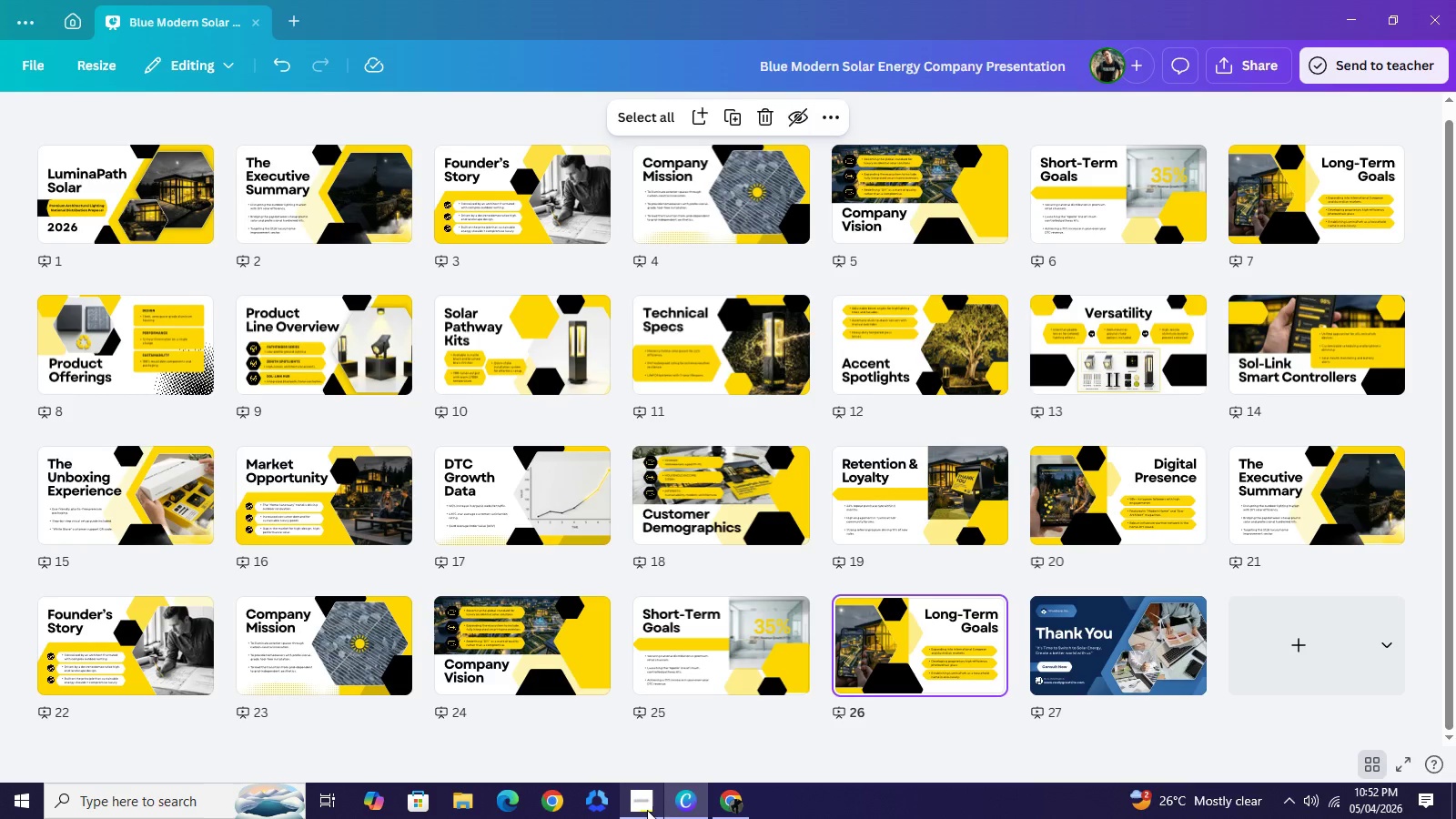 
left_click([646, 810])